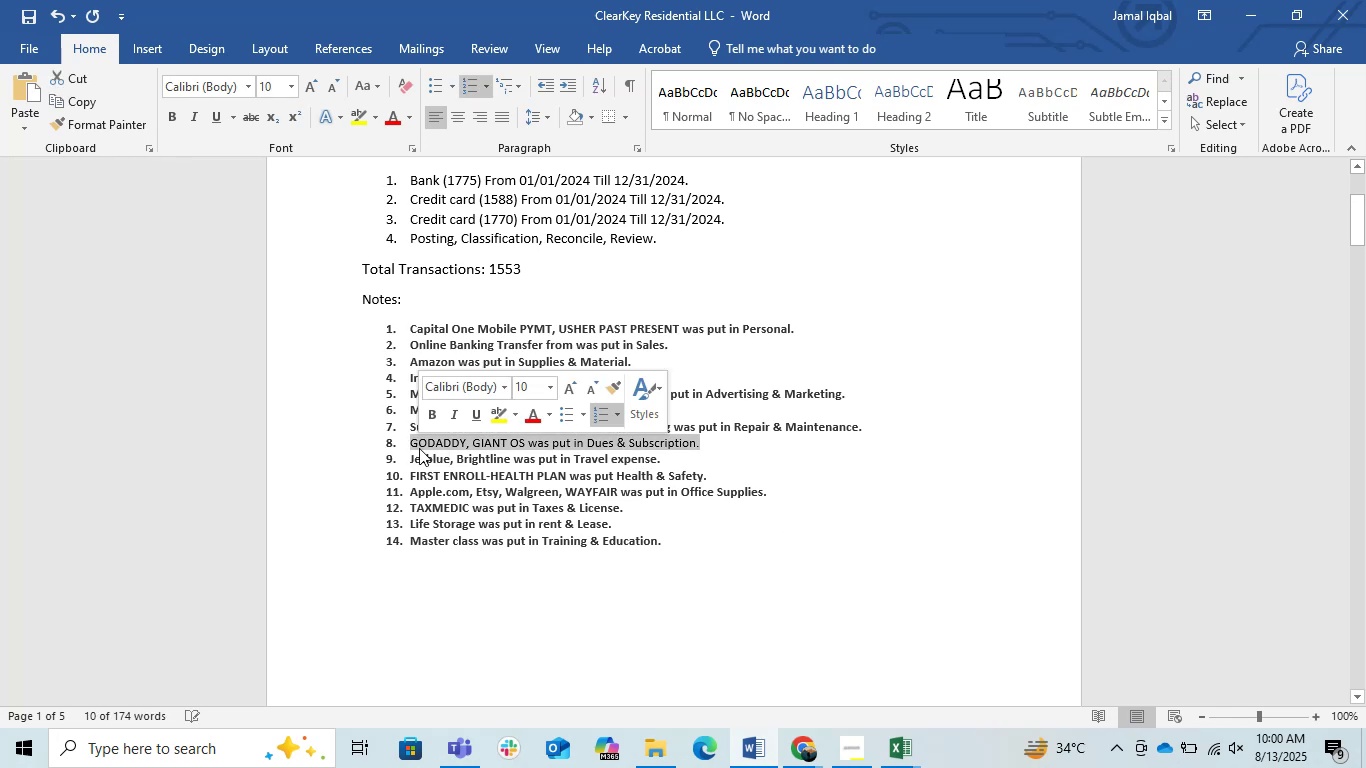 
key(Control+X)
 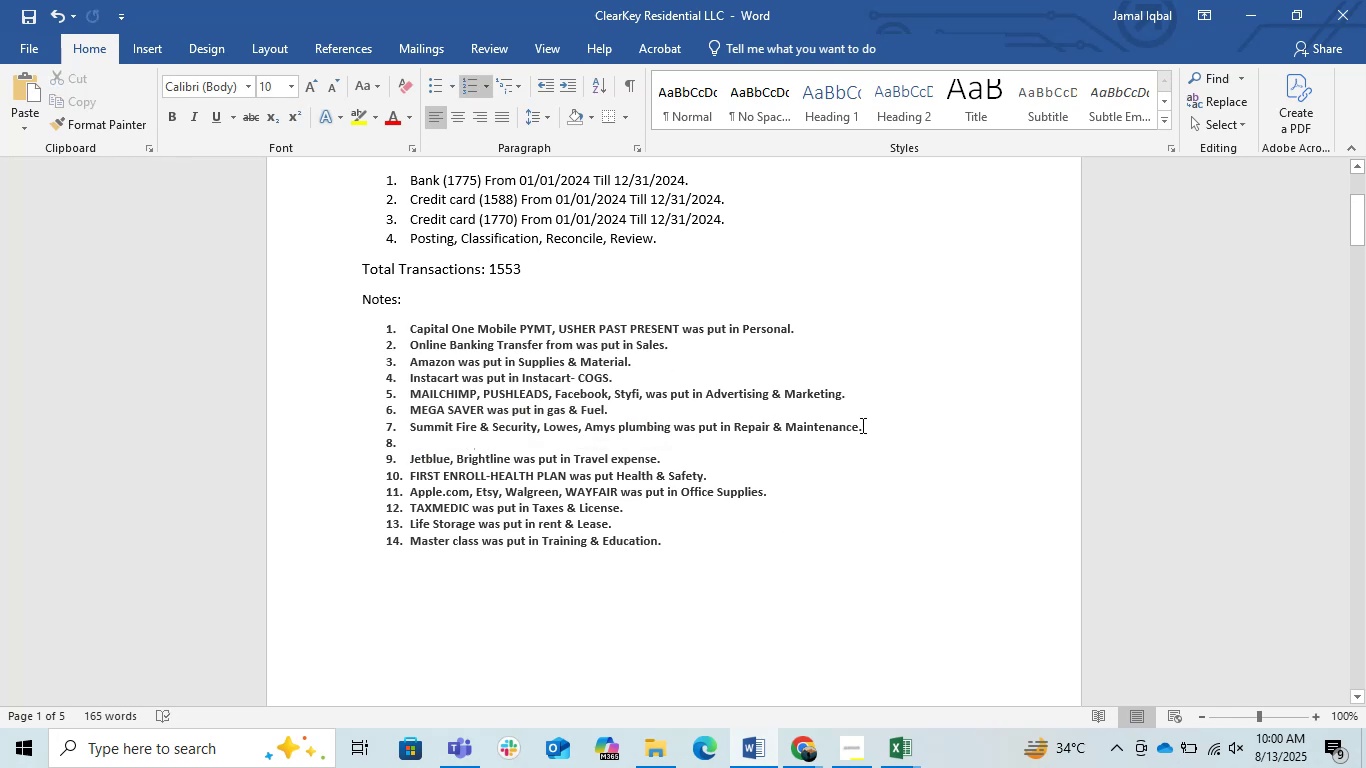 
left_click([901, 429])
 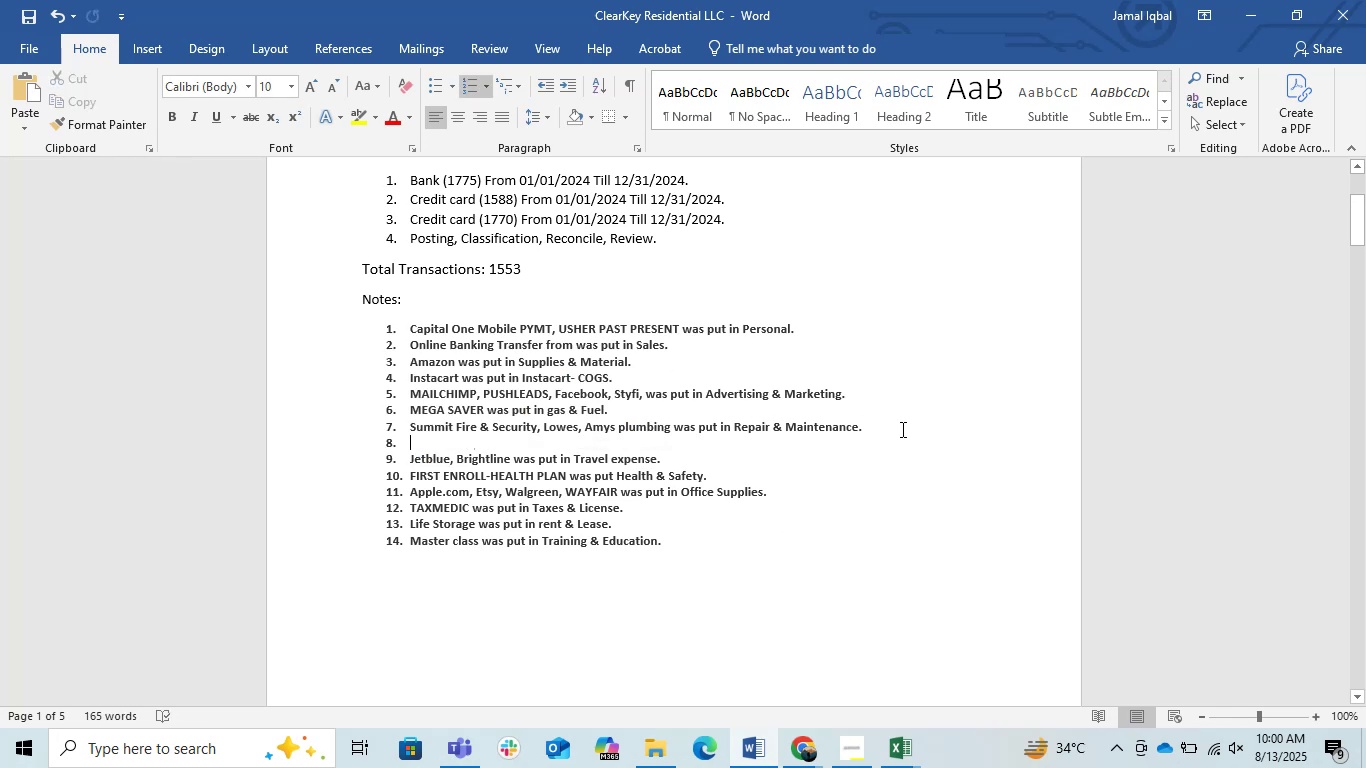 
key(Control+V)
 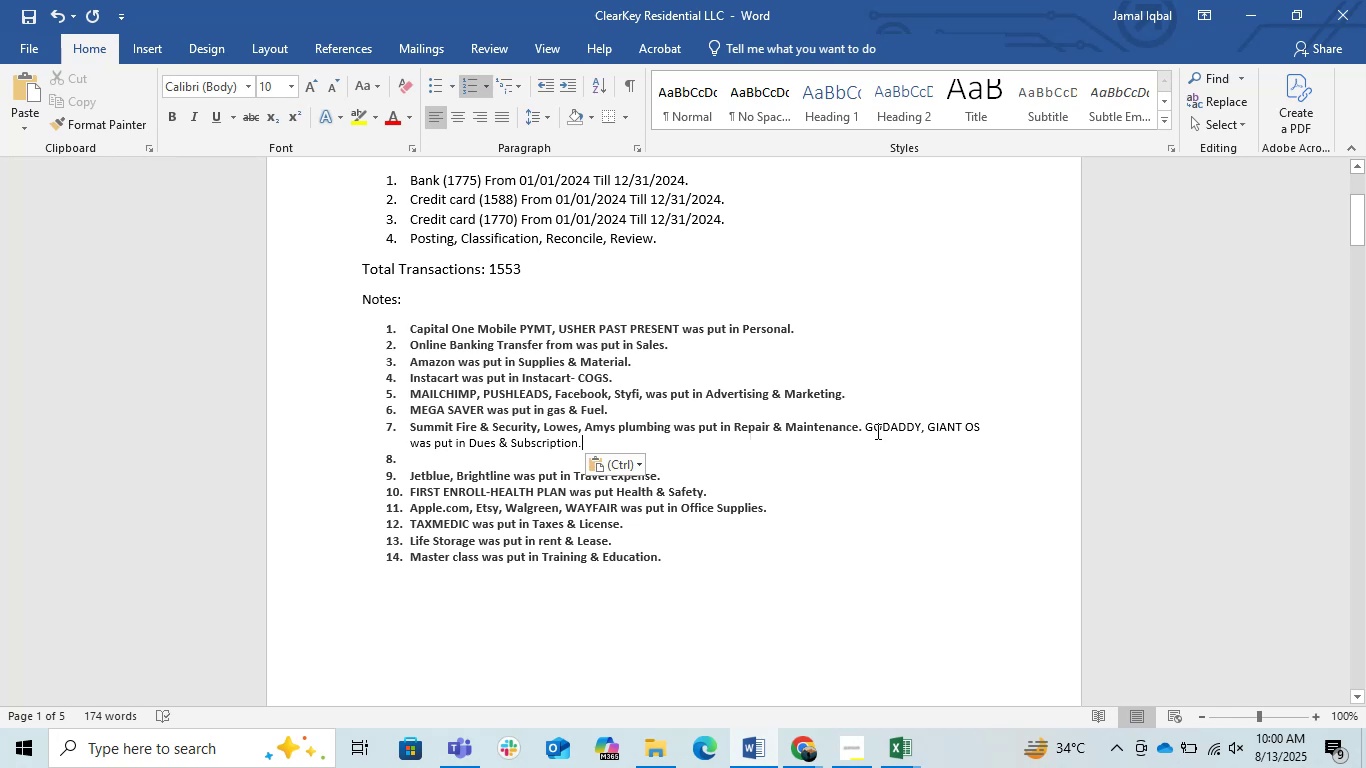 
key(Control+Z)
 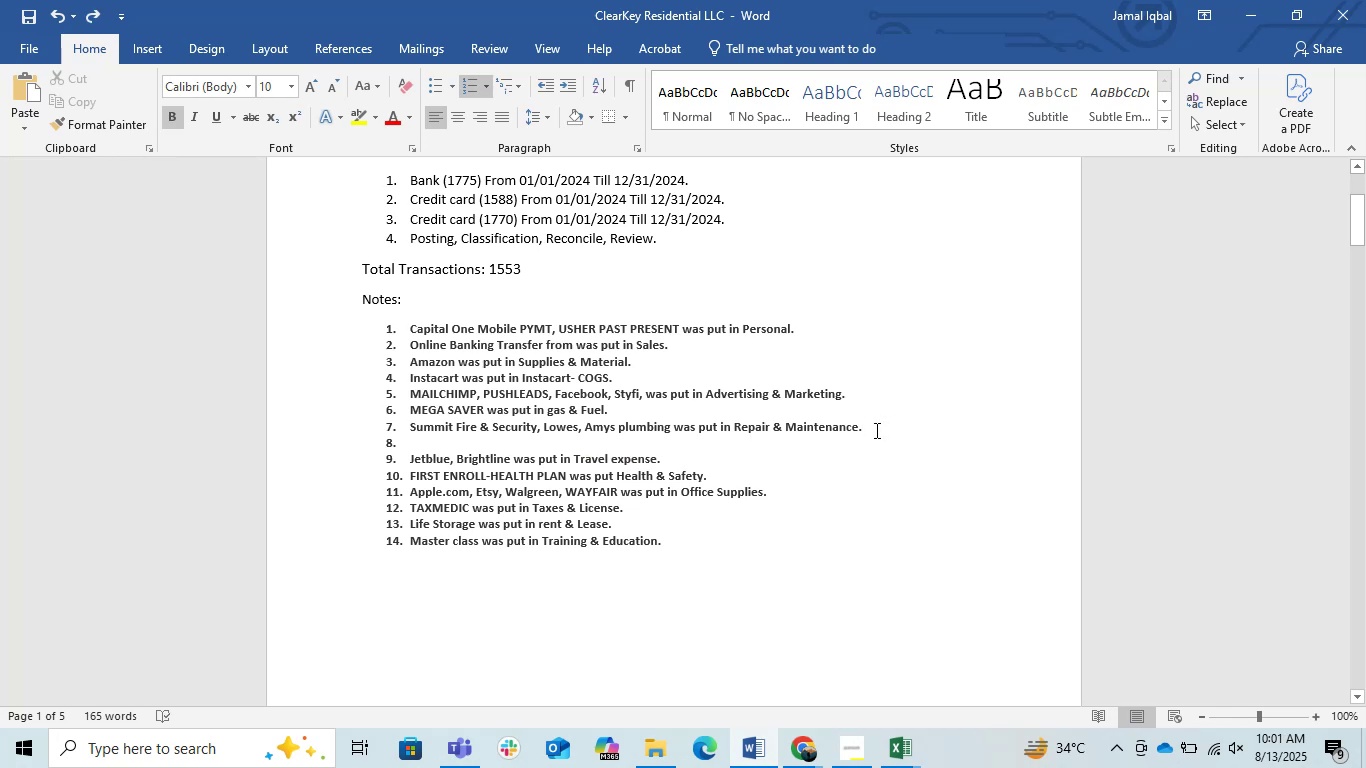 
key(Alt+AltLeft)
 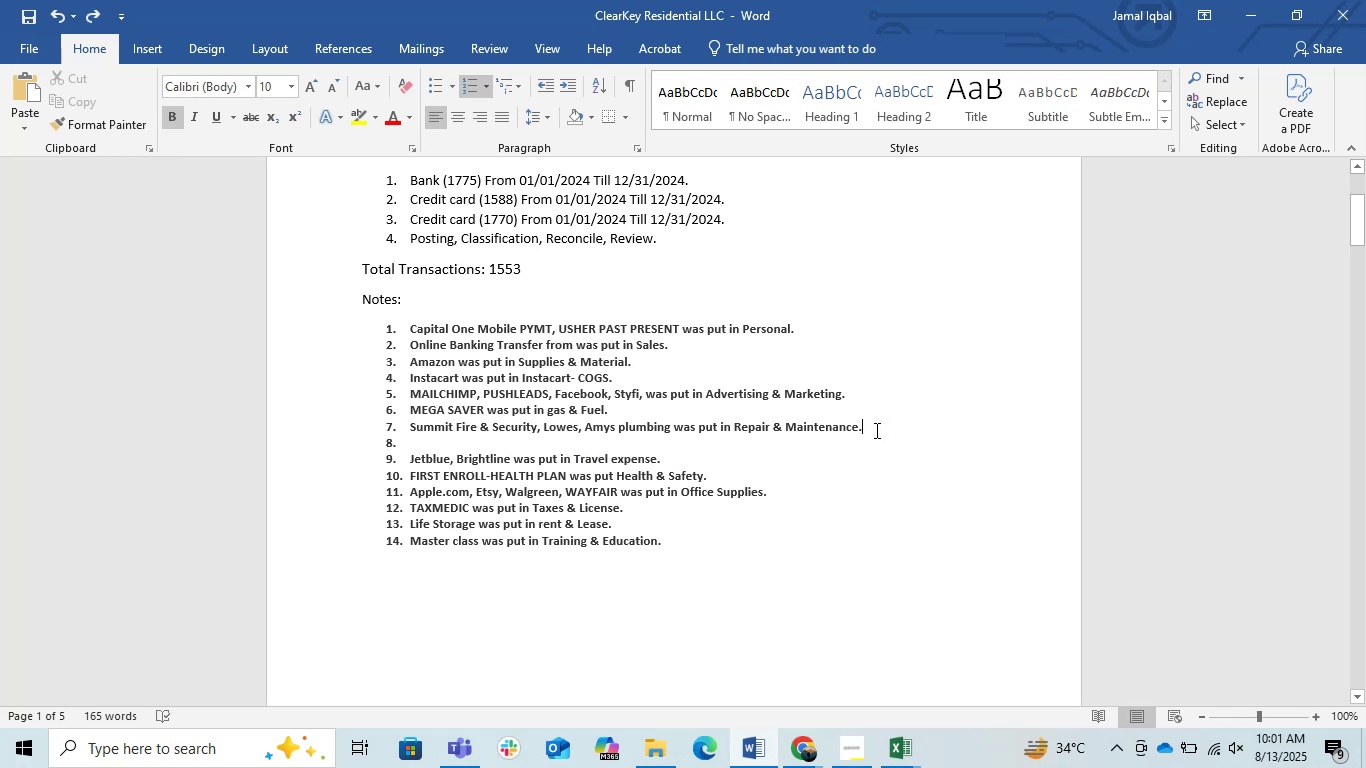 
type(esv)
 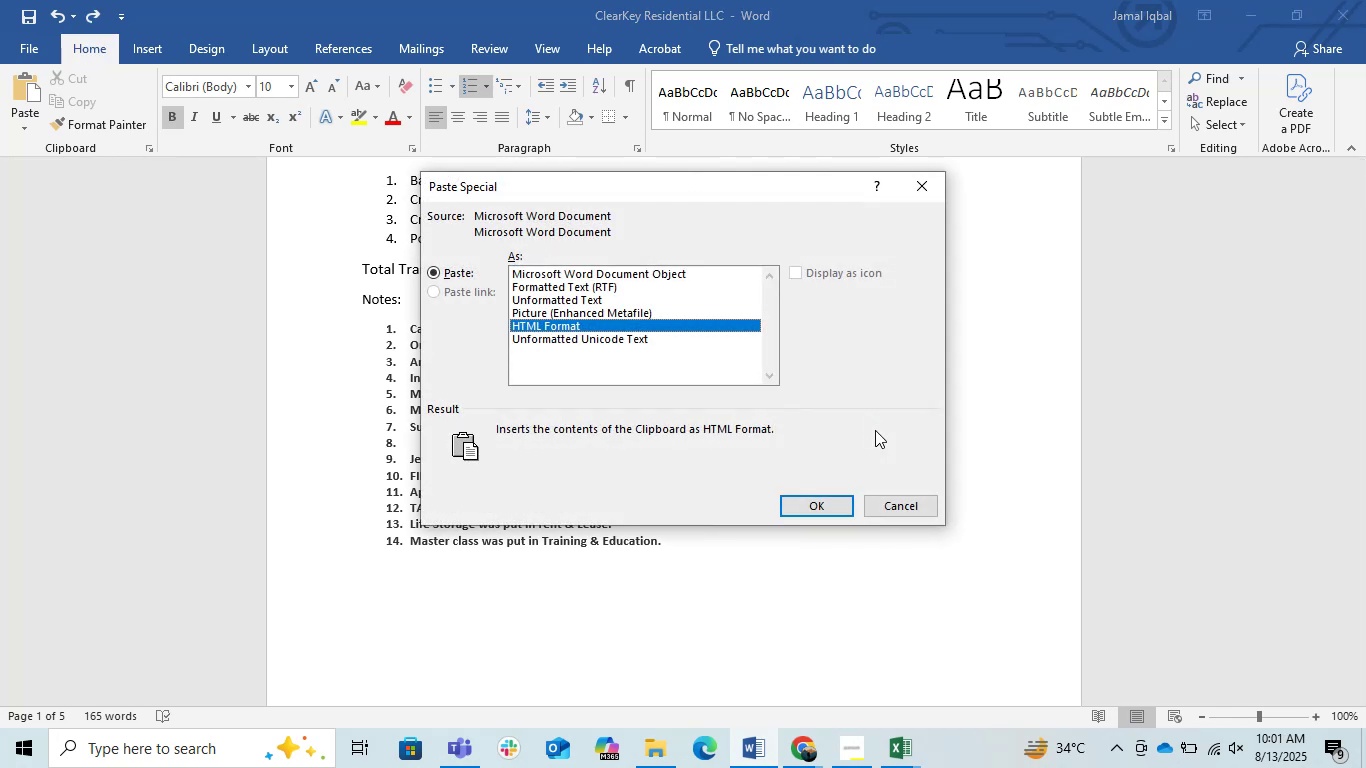 
key(ArrowUp)
 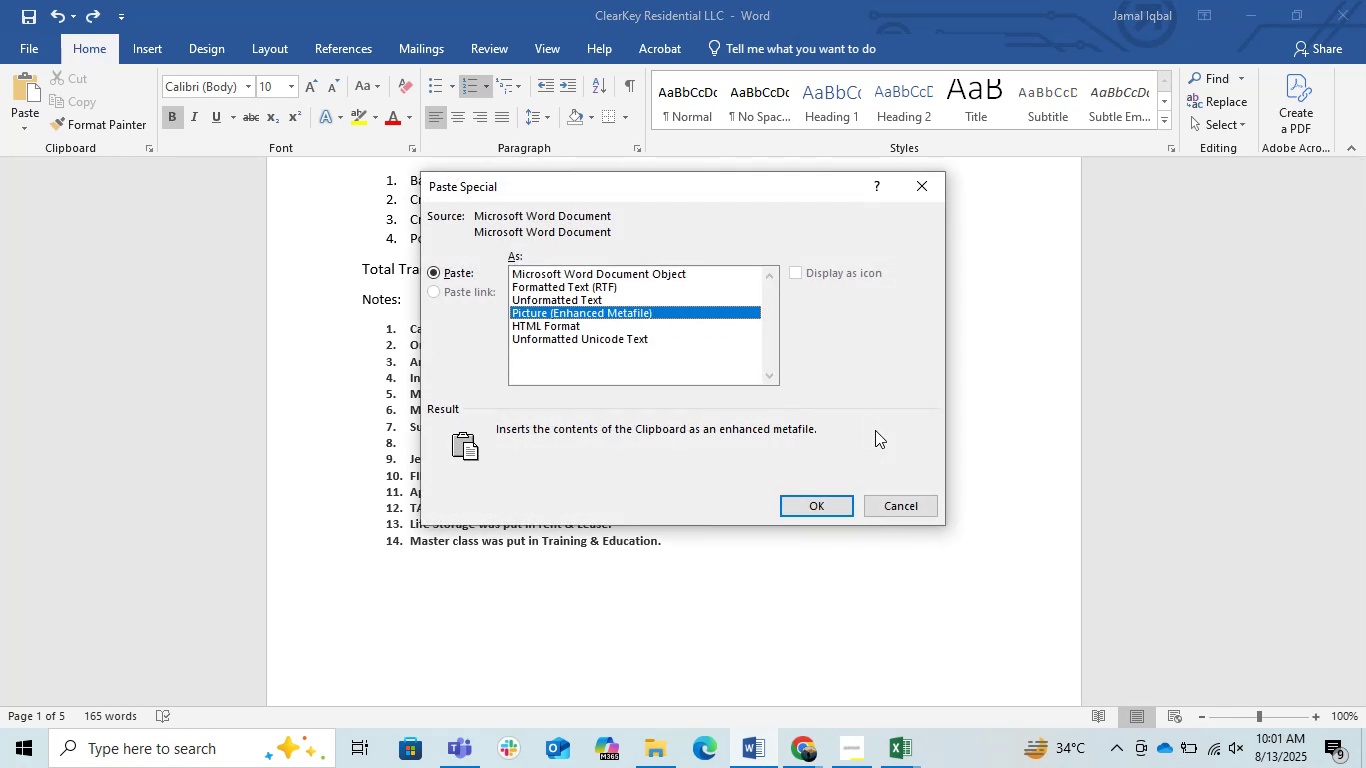 
key(ArrowUp)
 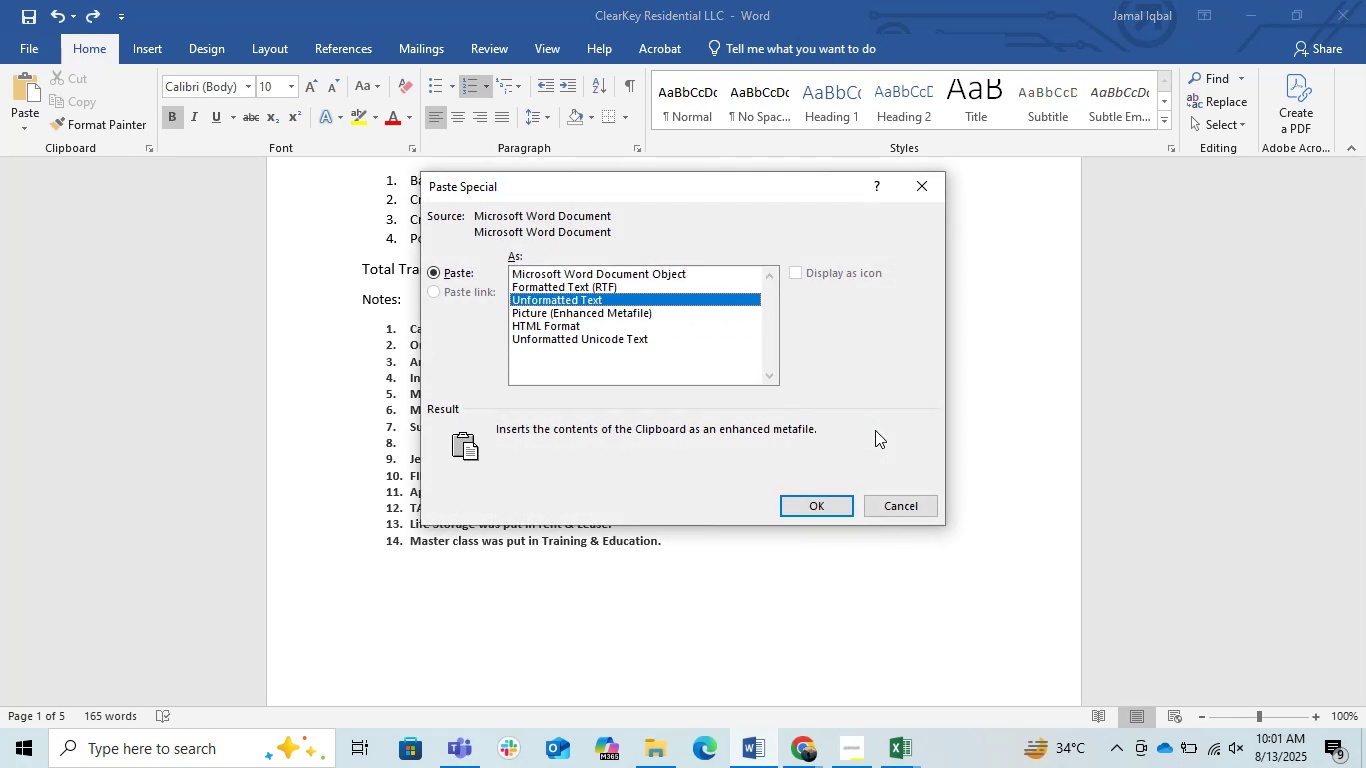 
key(Enter)
 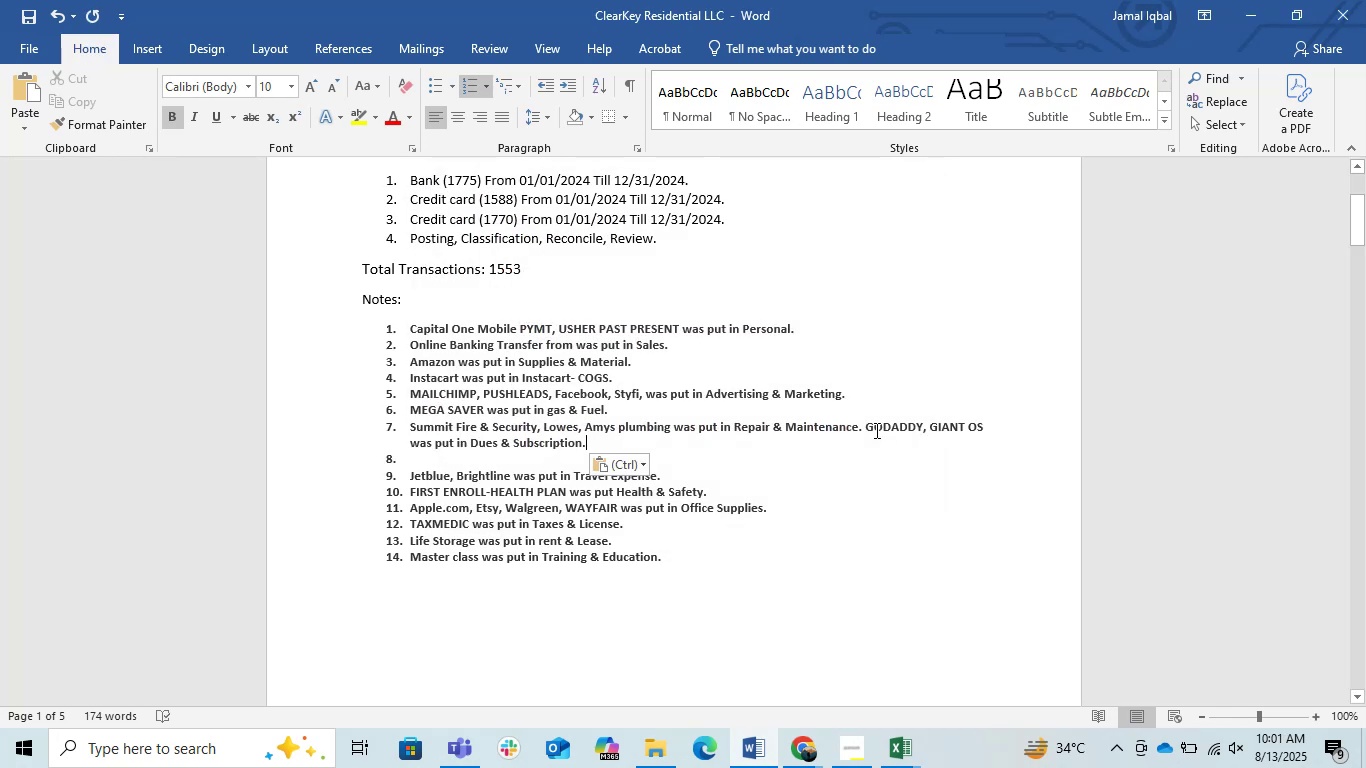 
key(ArrowUp)
 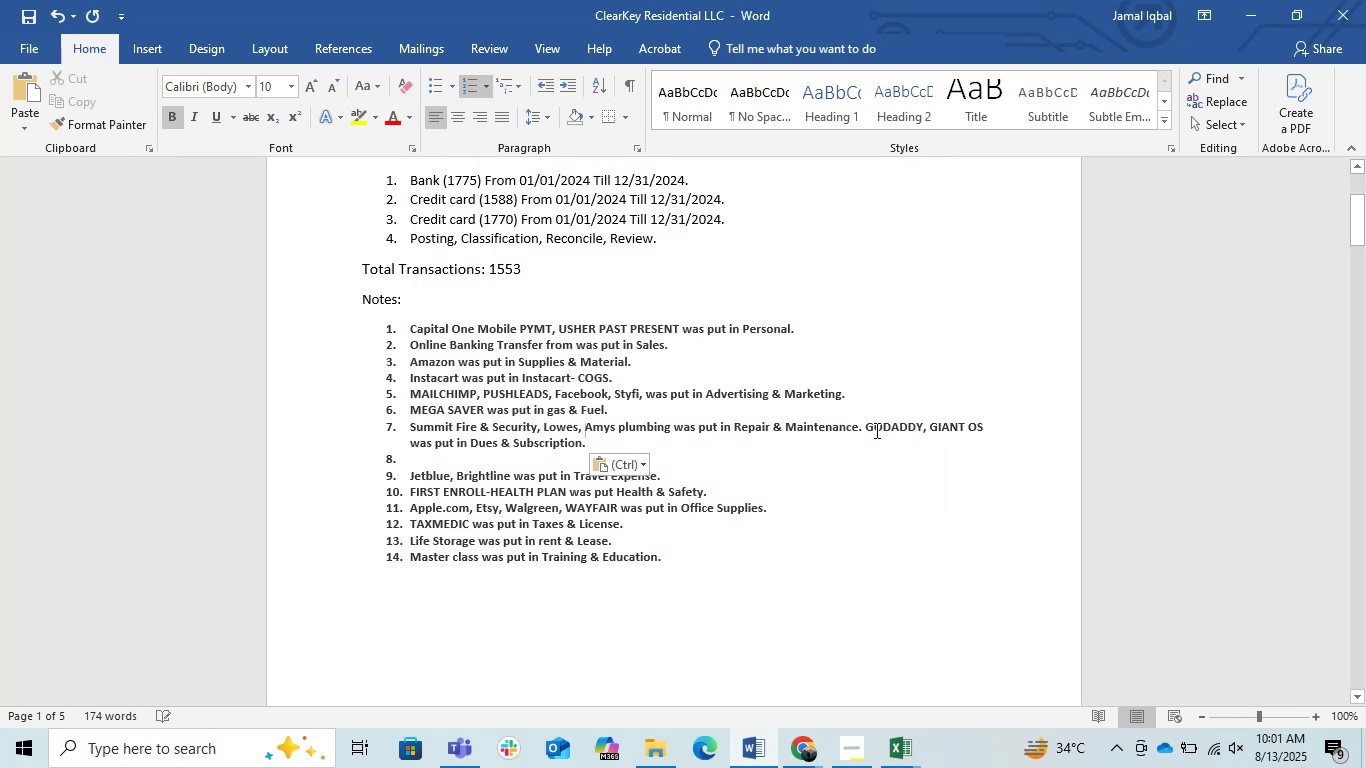 
hold_key(key=ArrowRight, duration=1.5)
 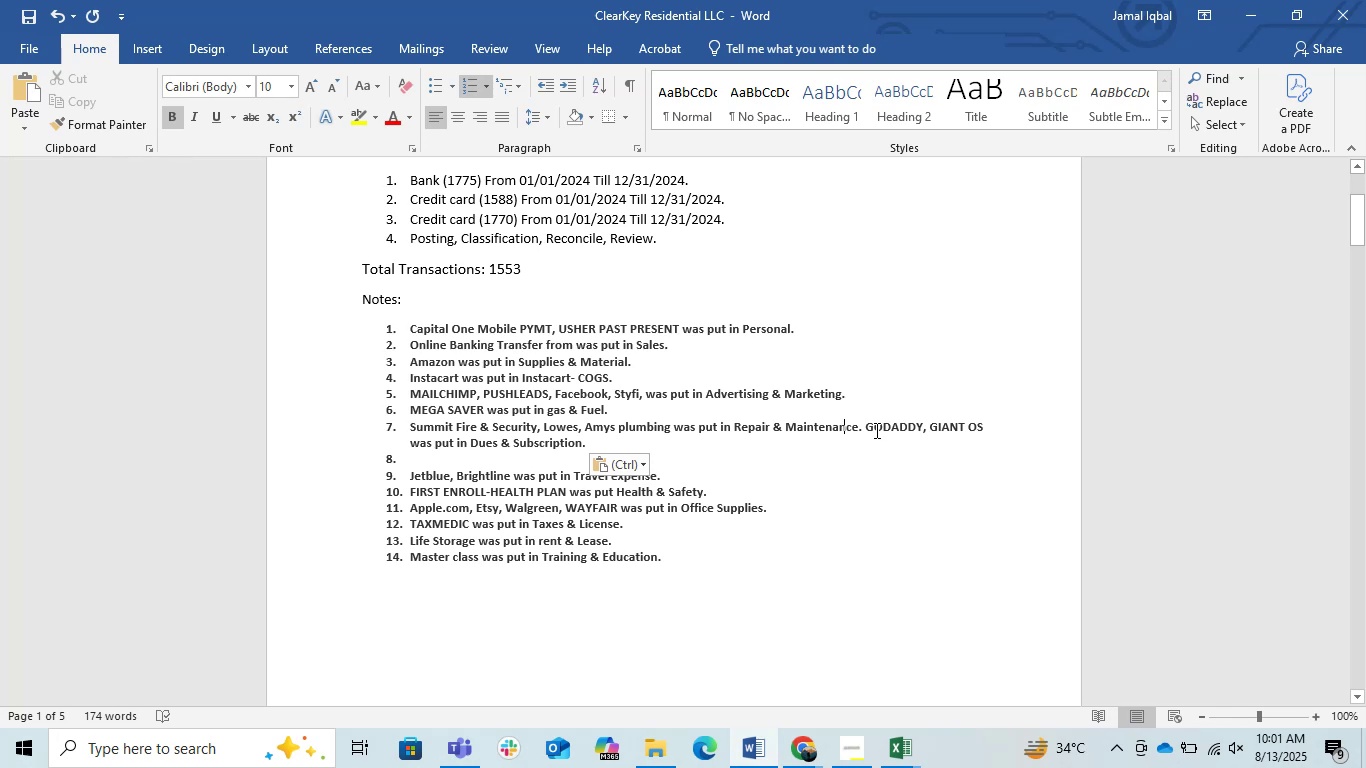 
hold_key(key=ArrowRight, duration=0.61)
 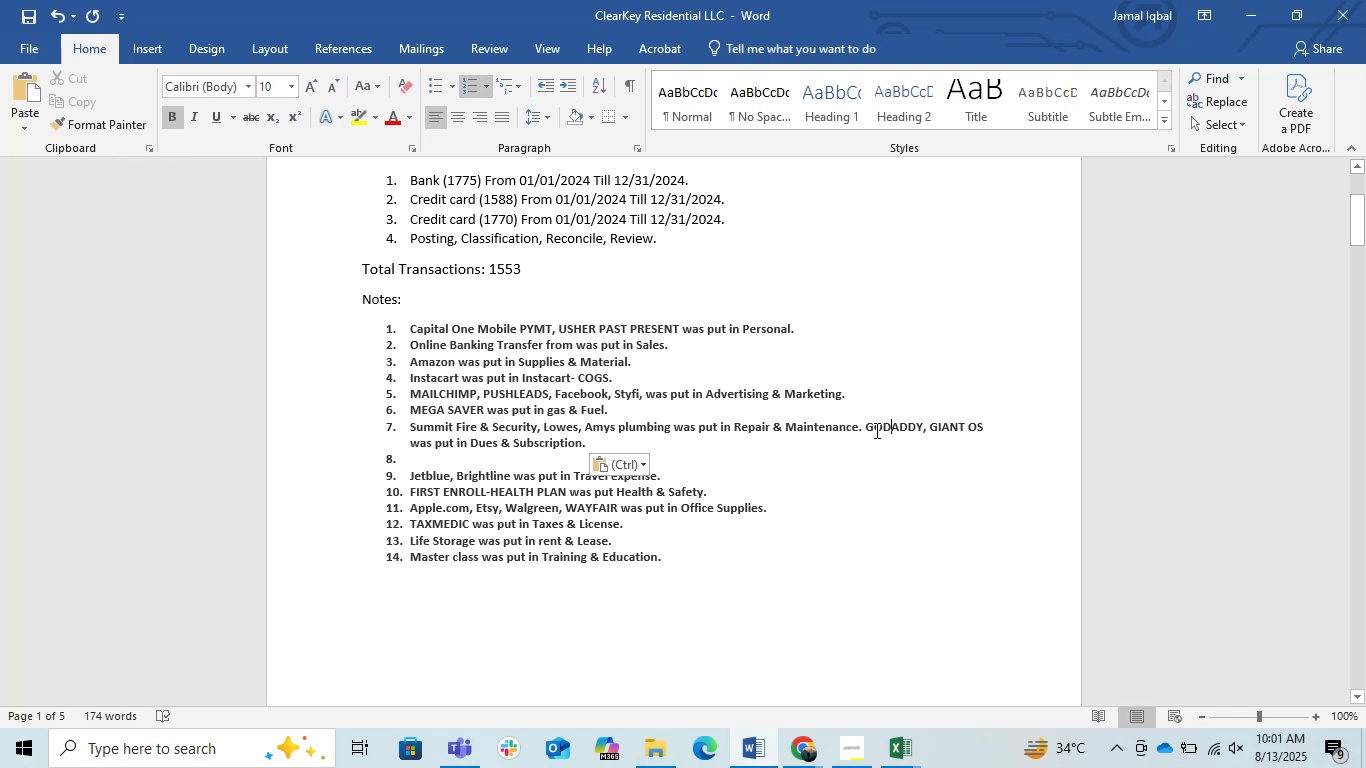 
key(ArrowLeft)
 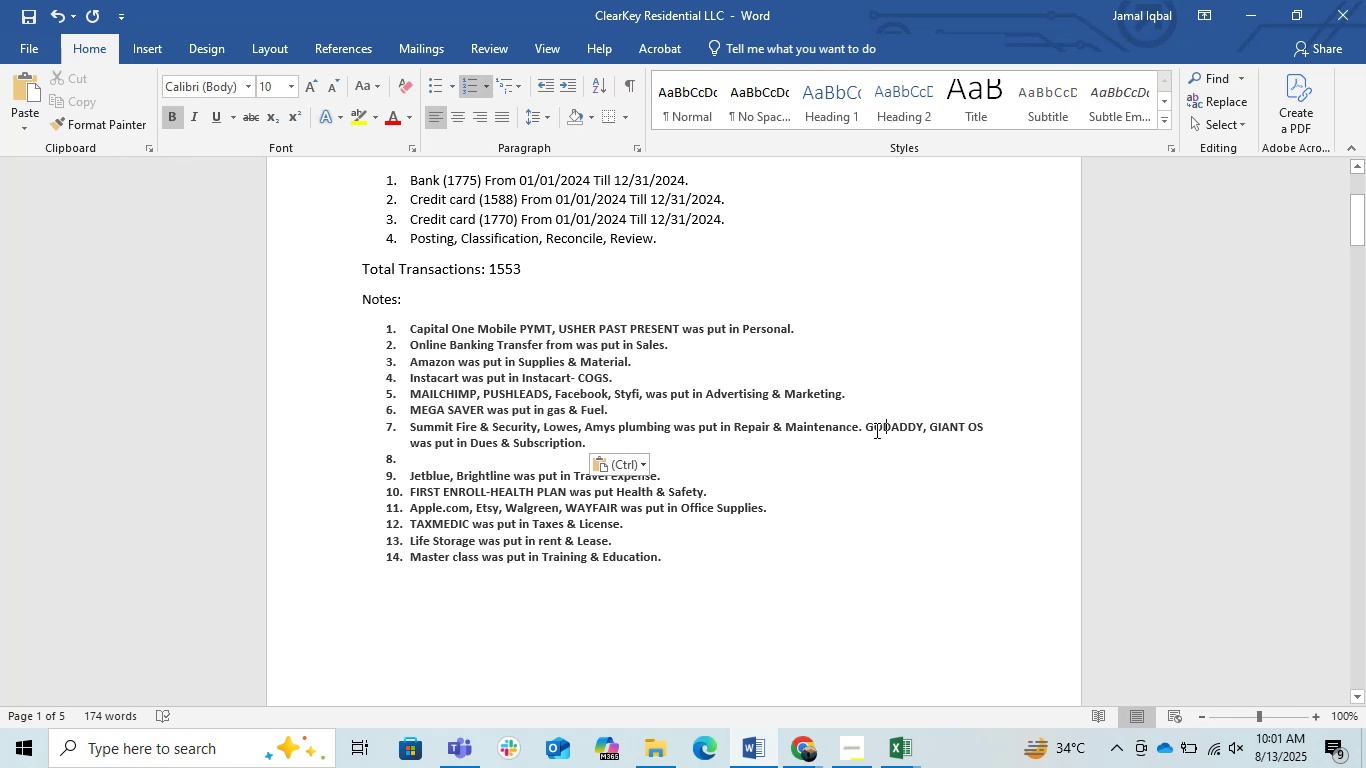 
key(ArrowLeft)
 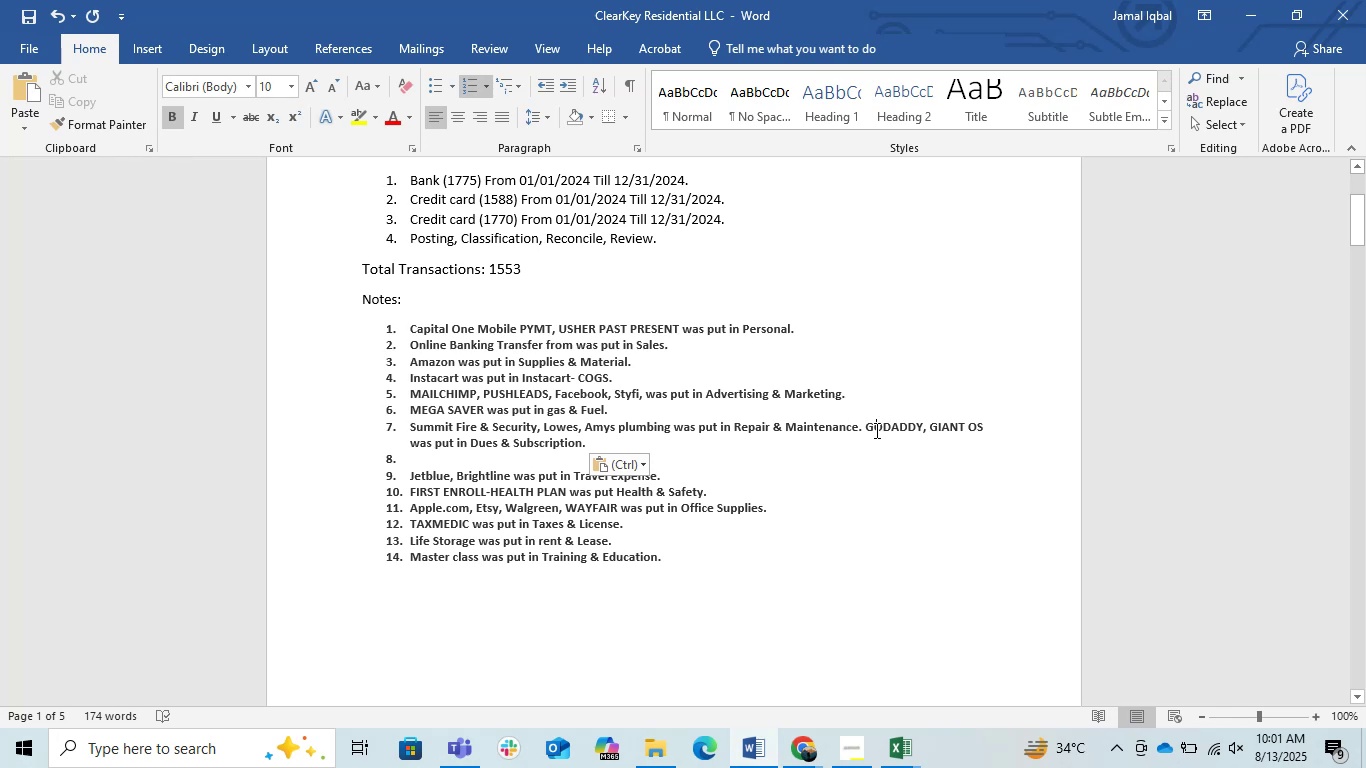 
key(ArrowLeft)
 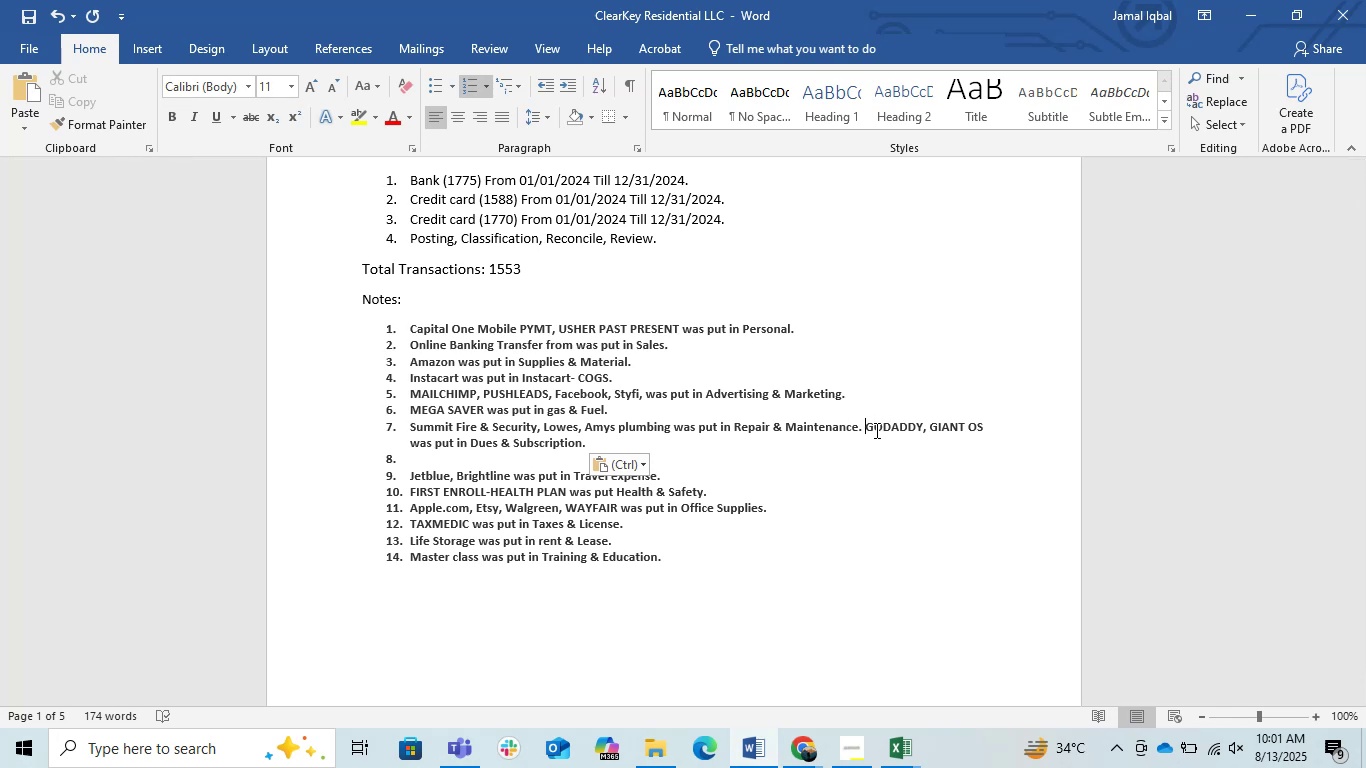 
key(Enter)
 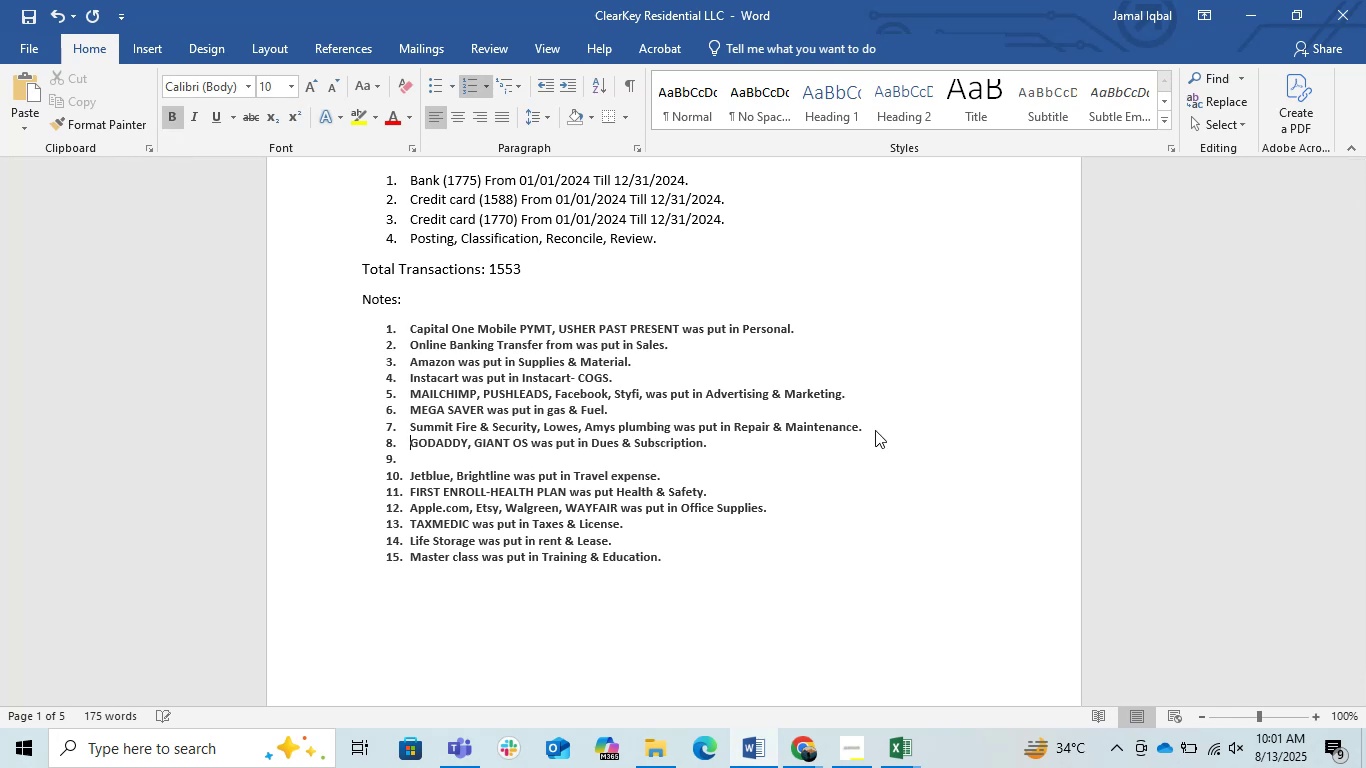 
key(ArrowDown)
 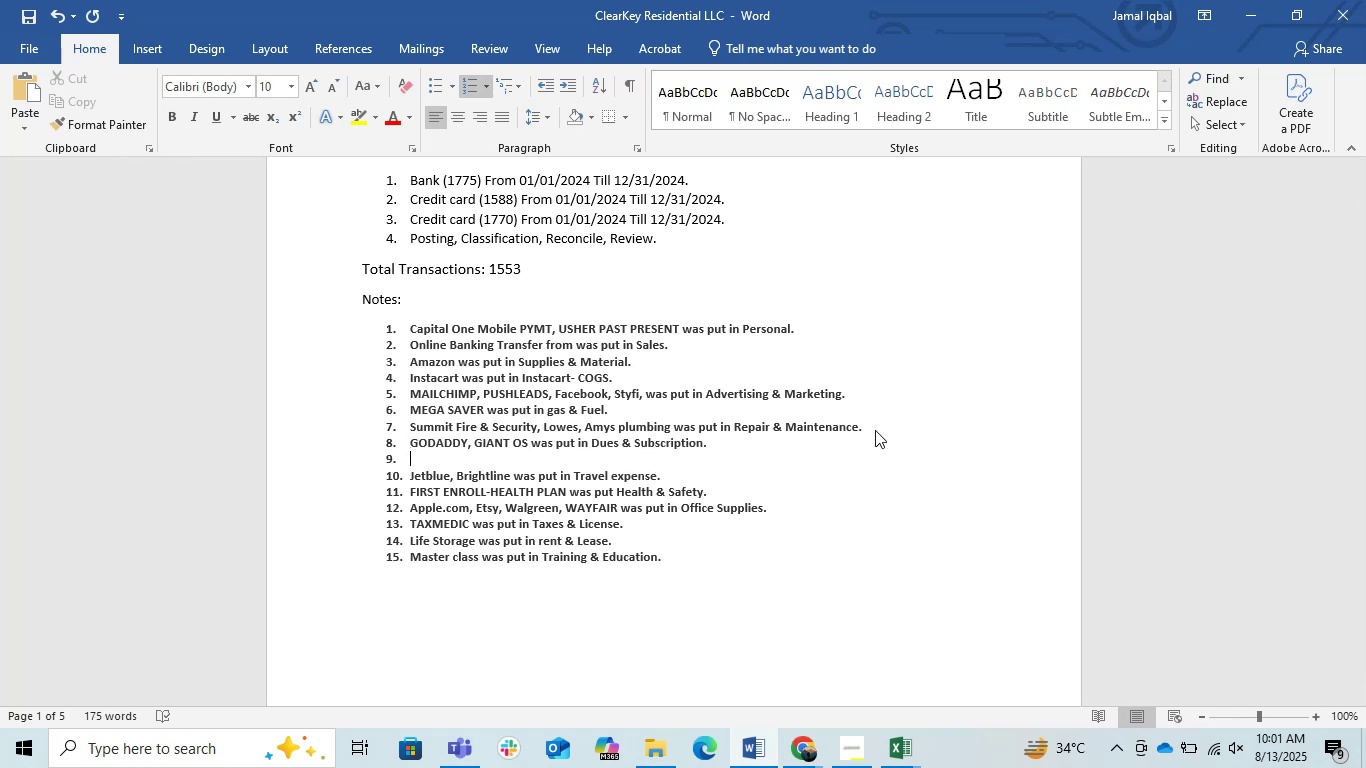 
key(Backspace)
 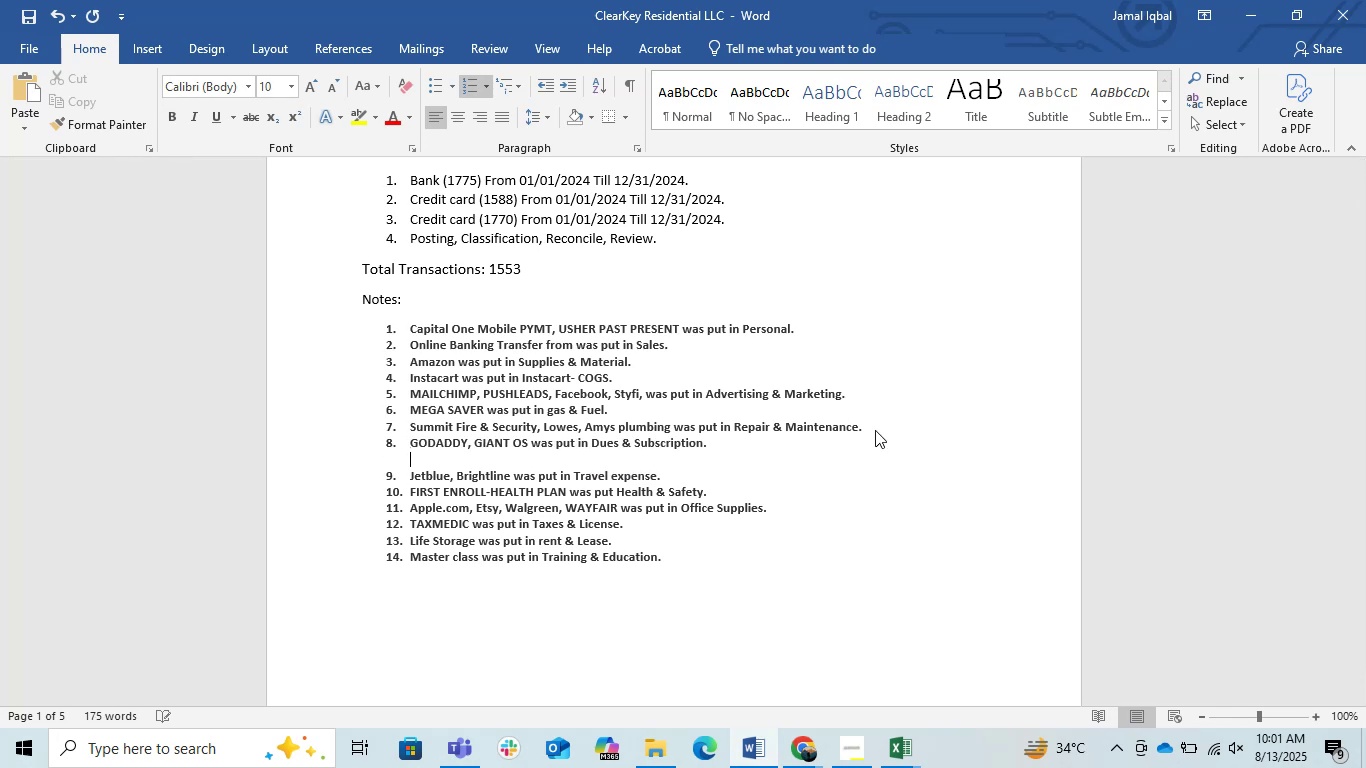 
key(Backspace)
 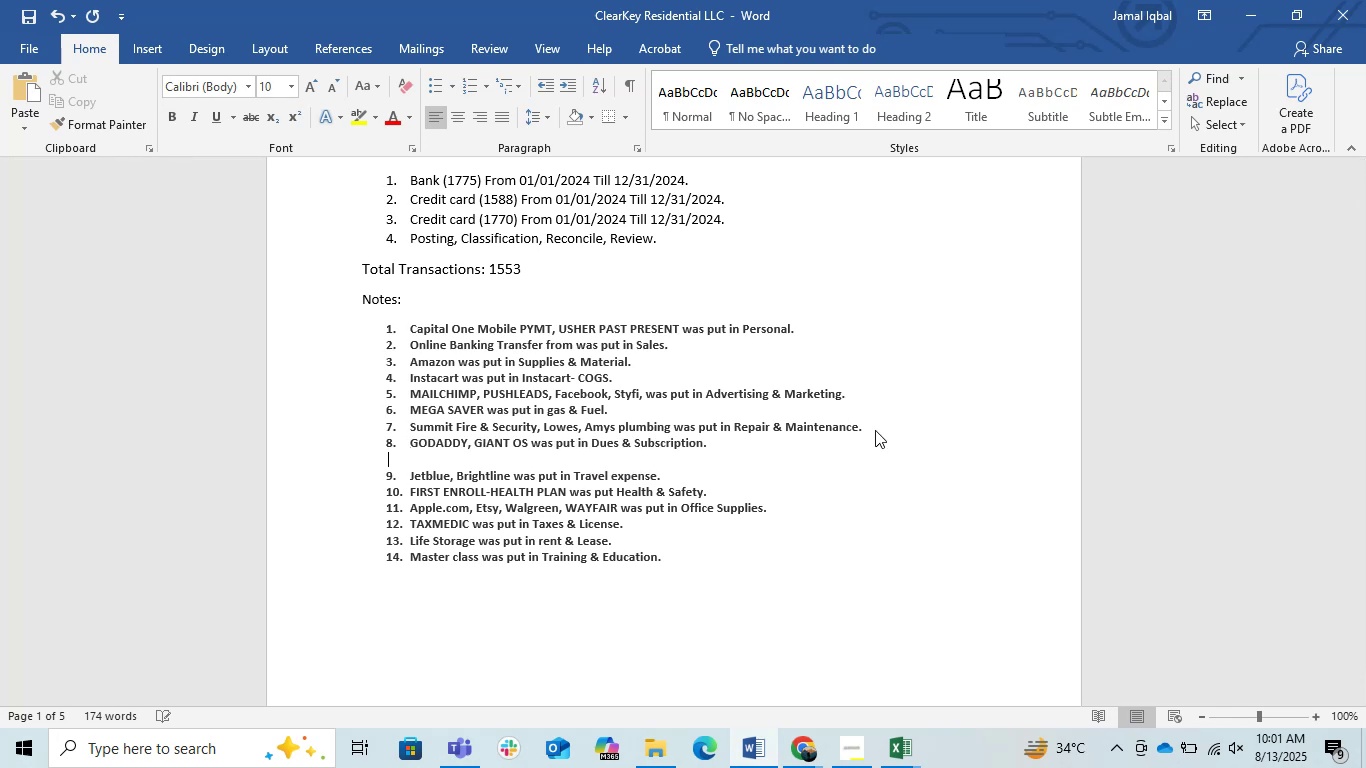 
key(Backspace)
 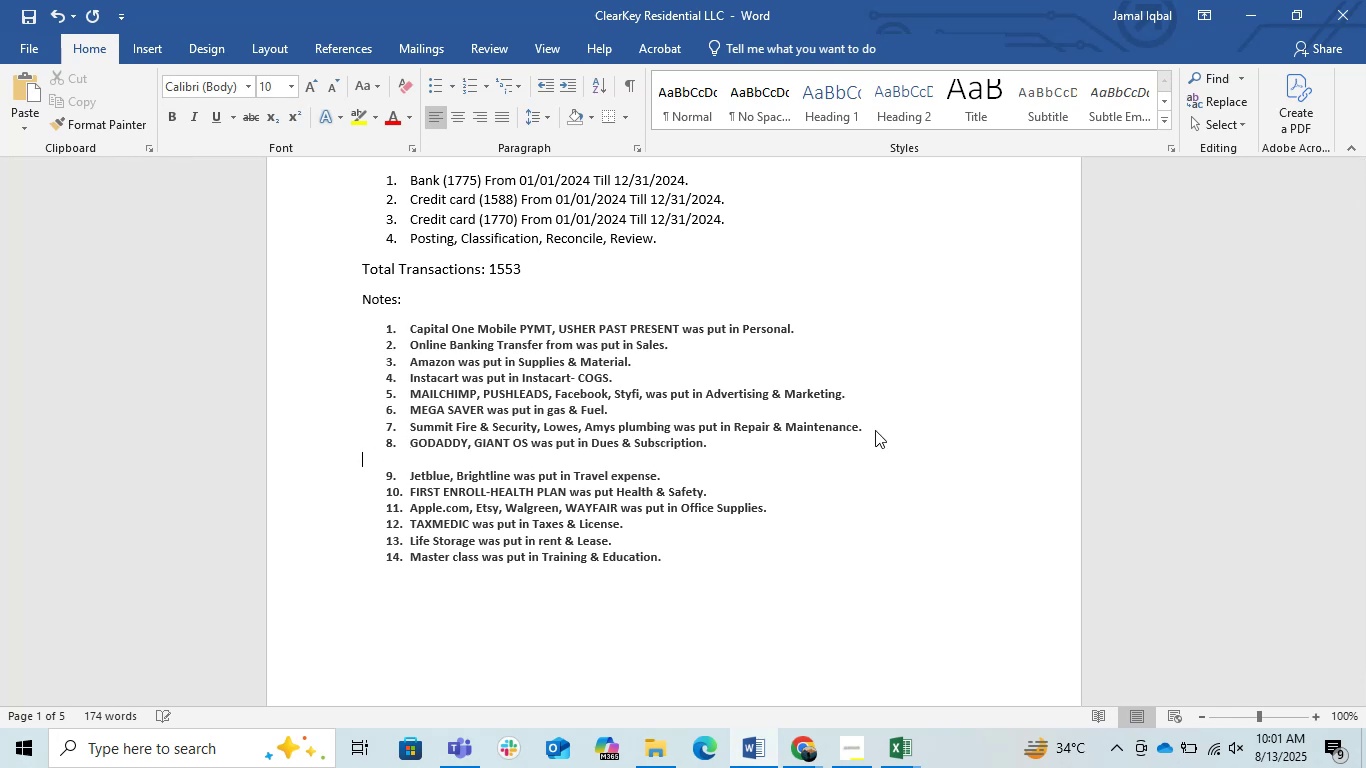 
key(Backspace)
 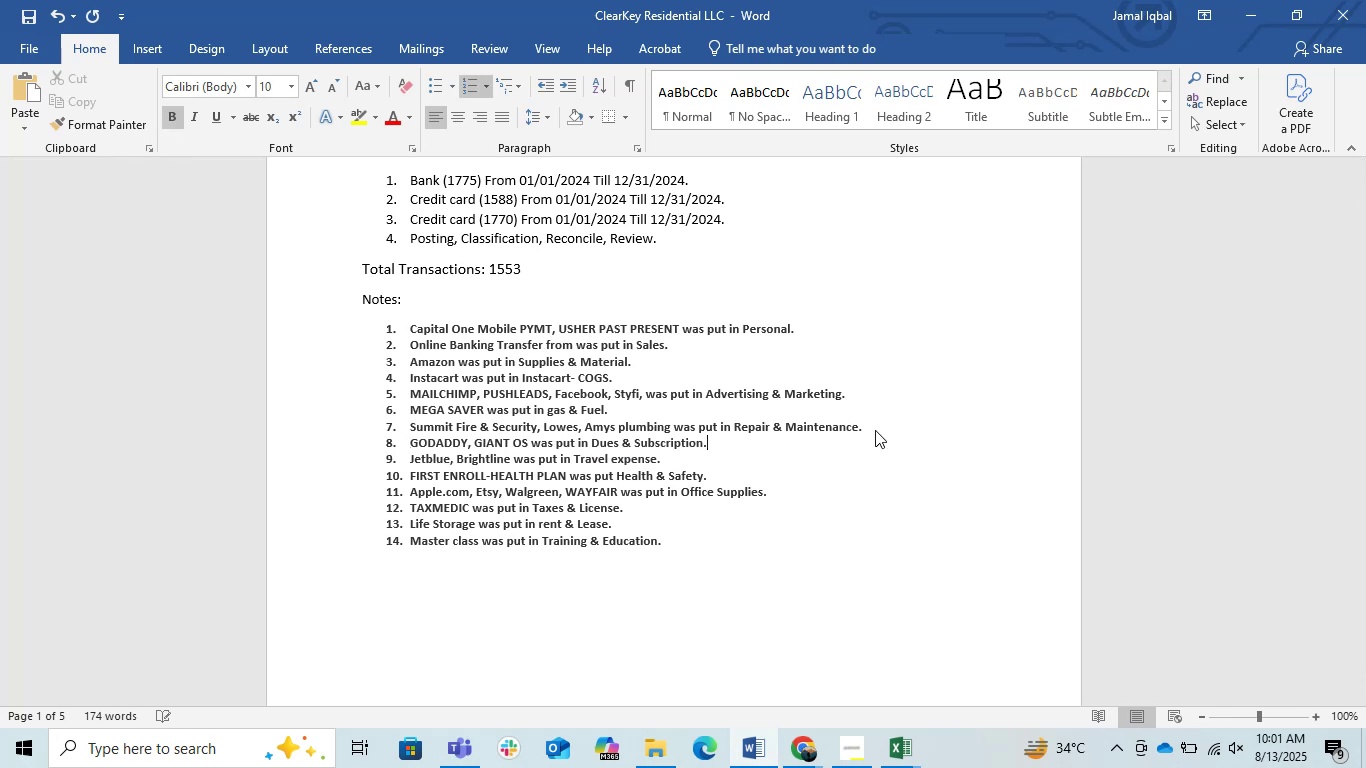 
key(ArrowDown)
 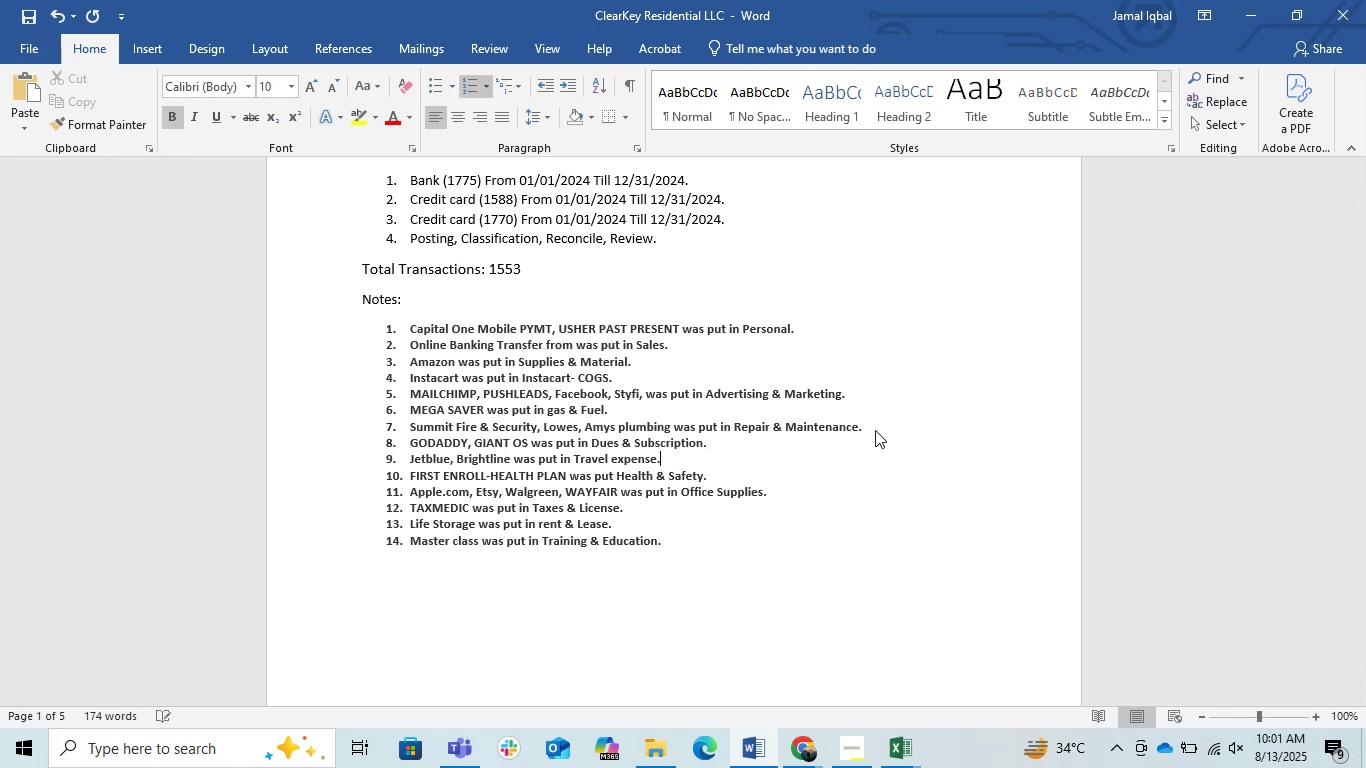 
key(ArrowDown)
 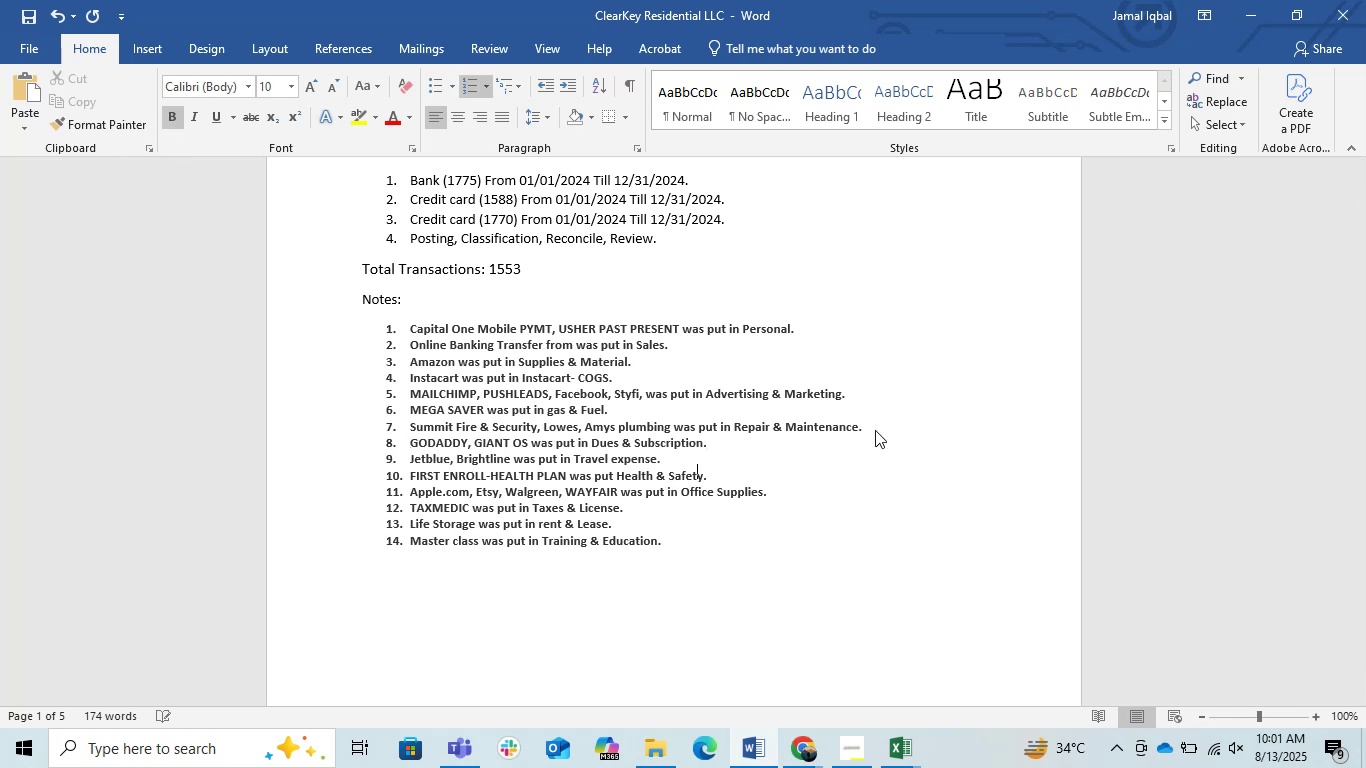 
key(ArrowDown)
 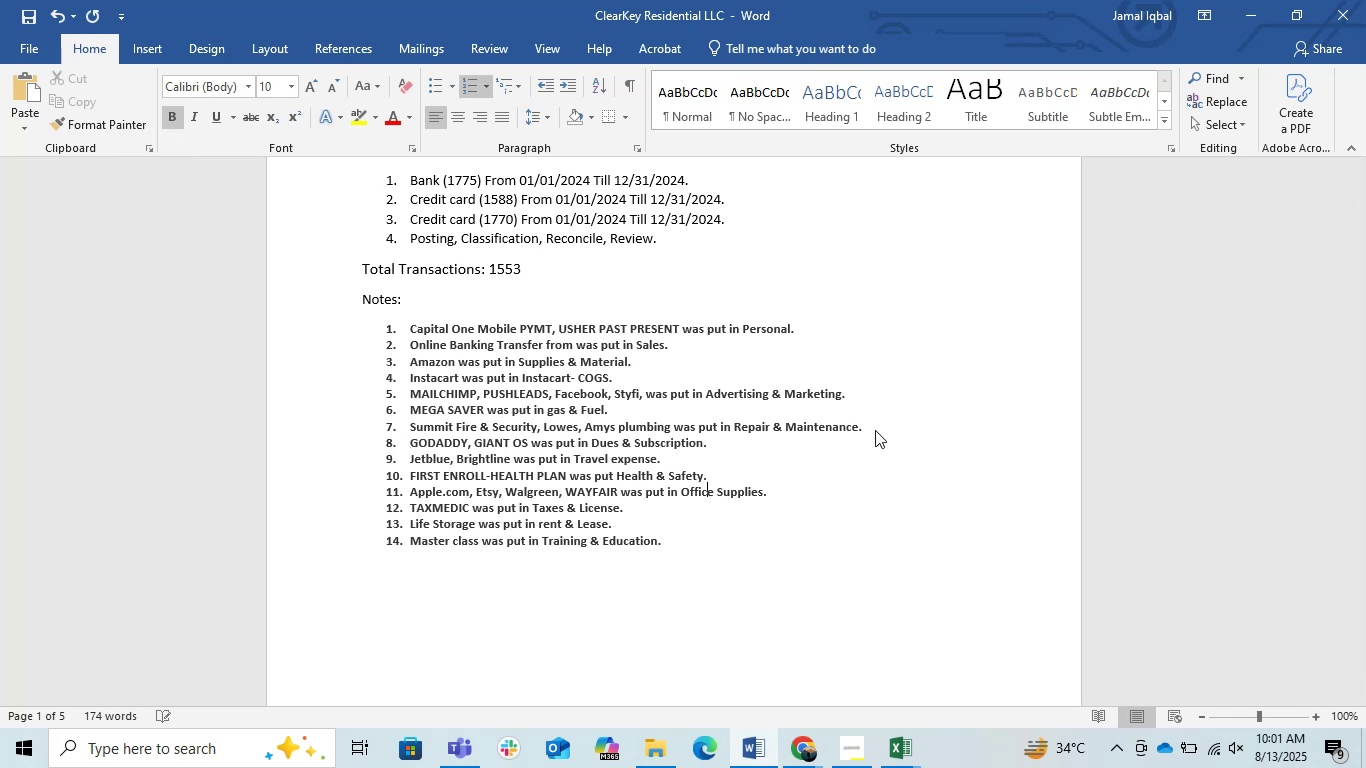 
key(ArrowDown)
 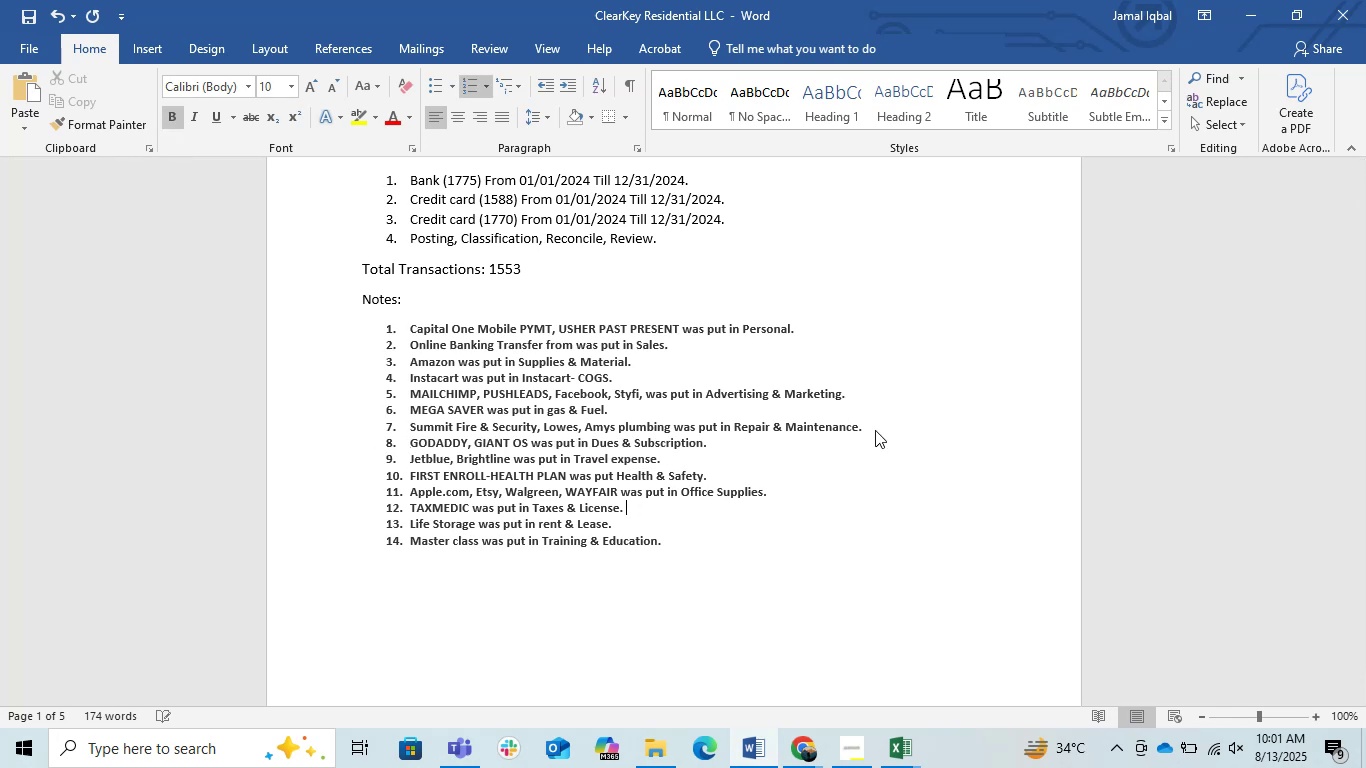 
key(ArrowDown)
 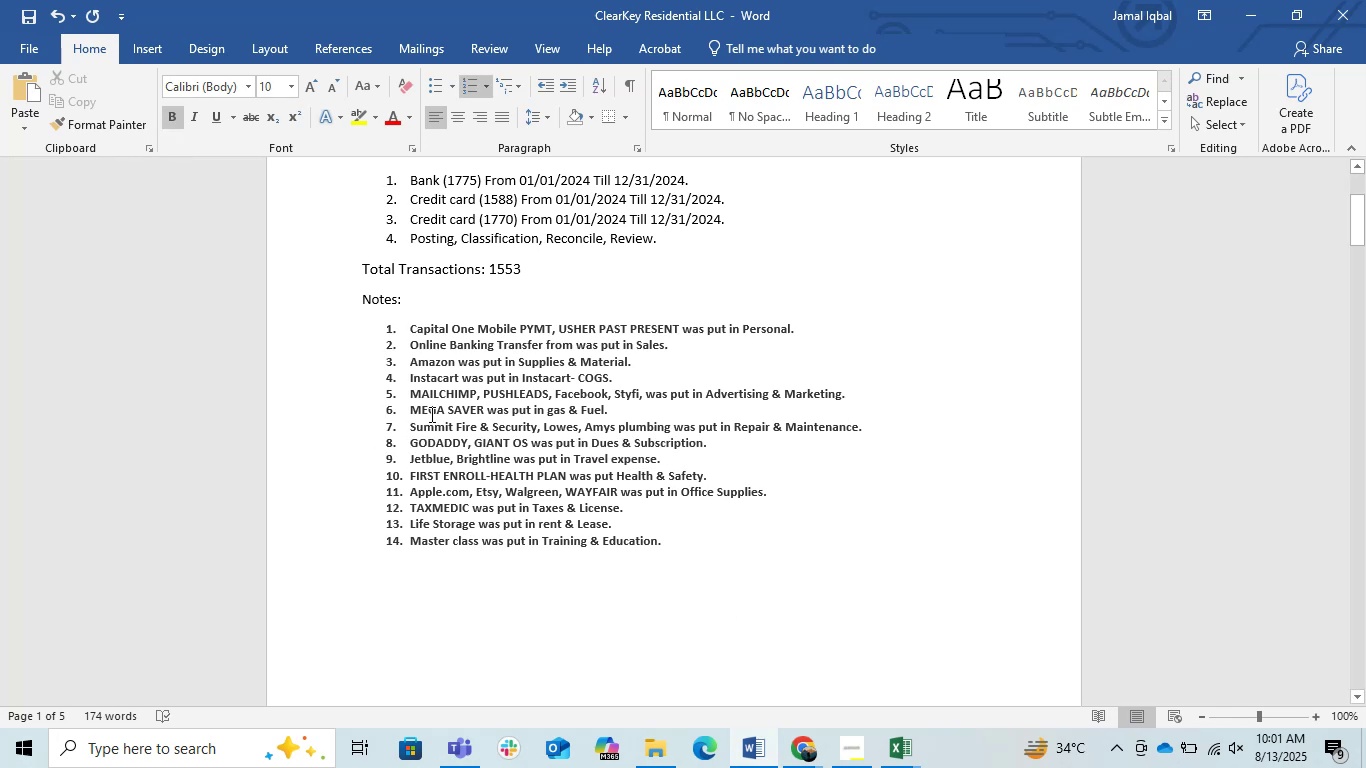 
left_click_drag(start_coordinate=[404, 328], to_coordinate=[689, 537])
 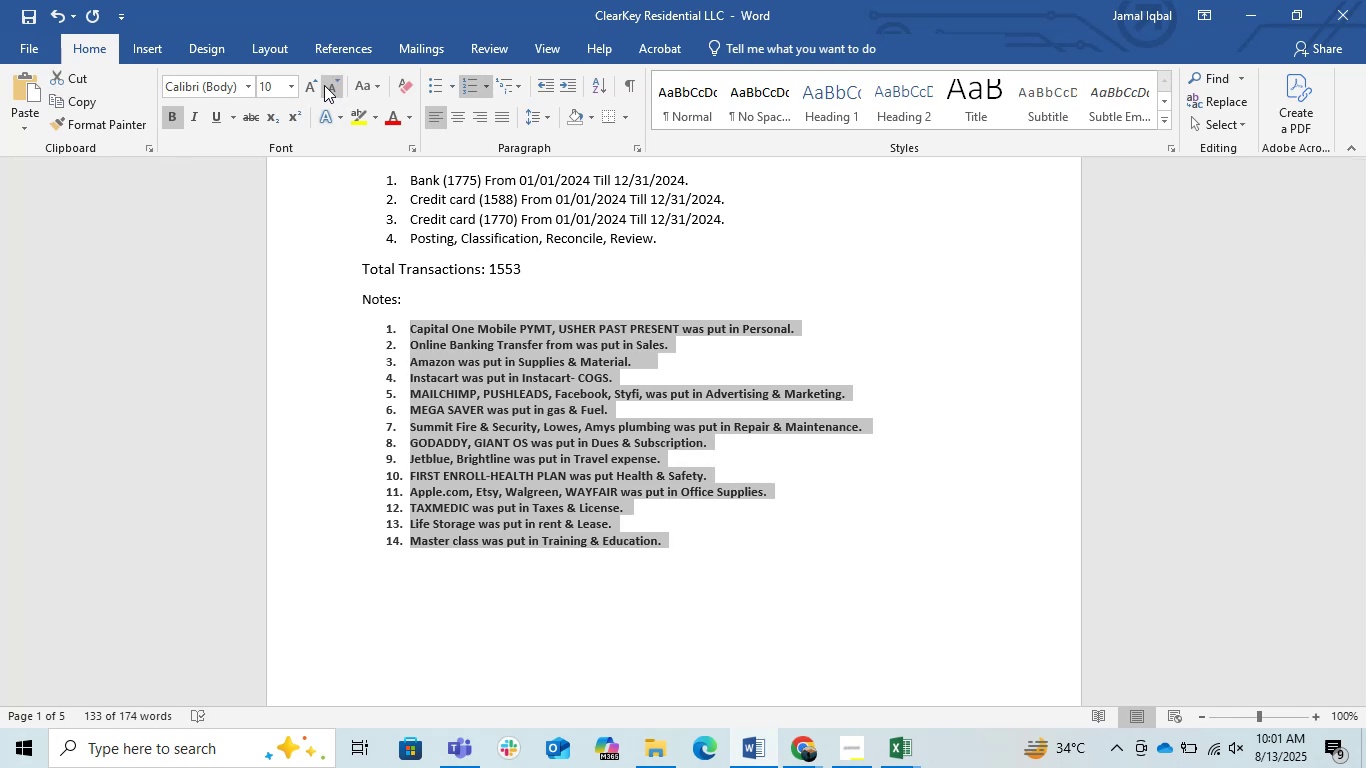 
left_click([311, 85])
 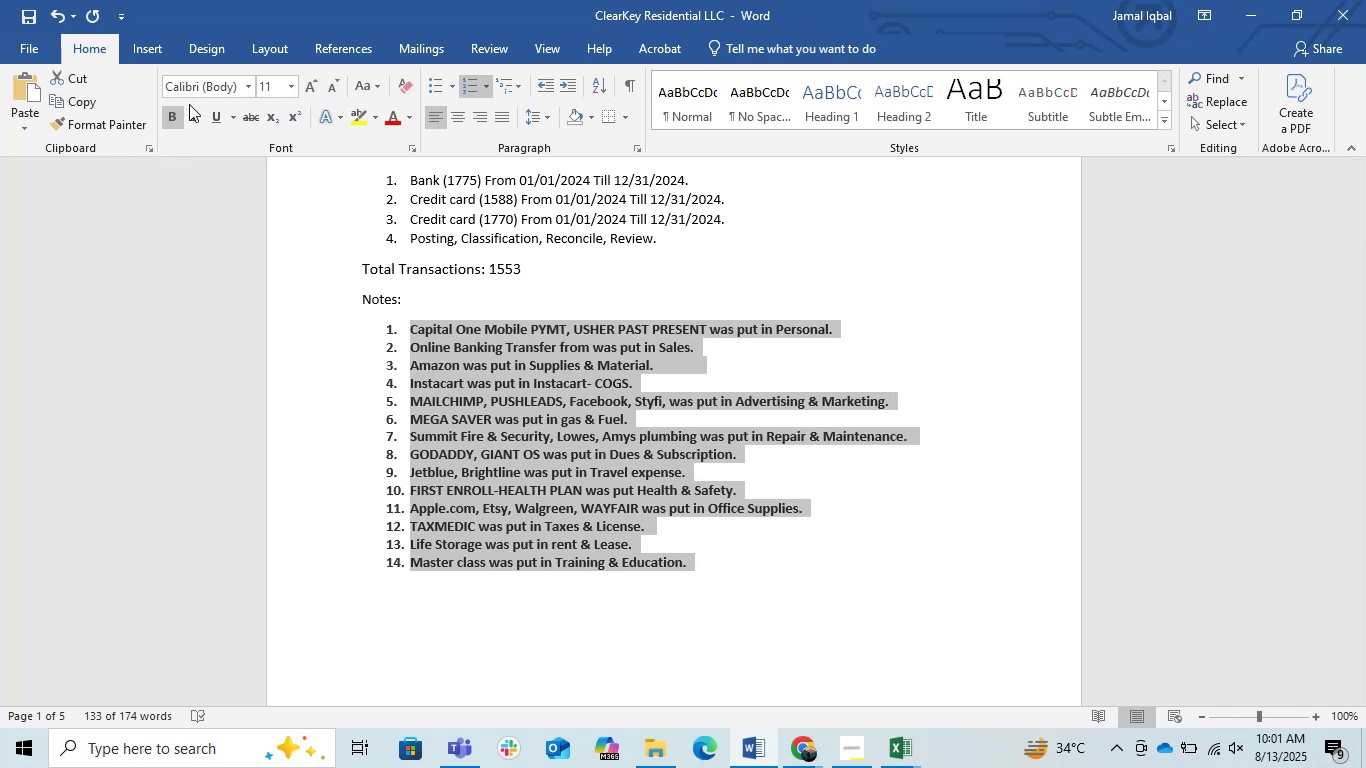 
left_click([170, 112])
 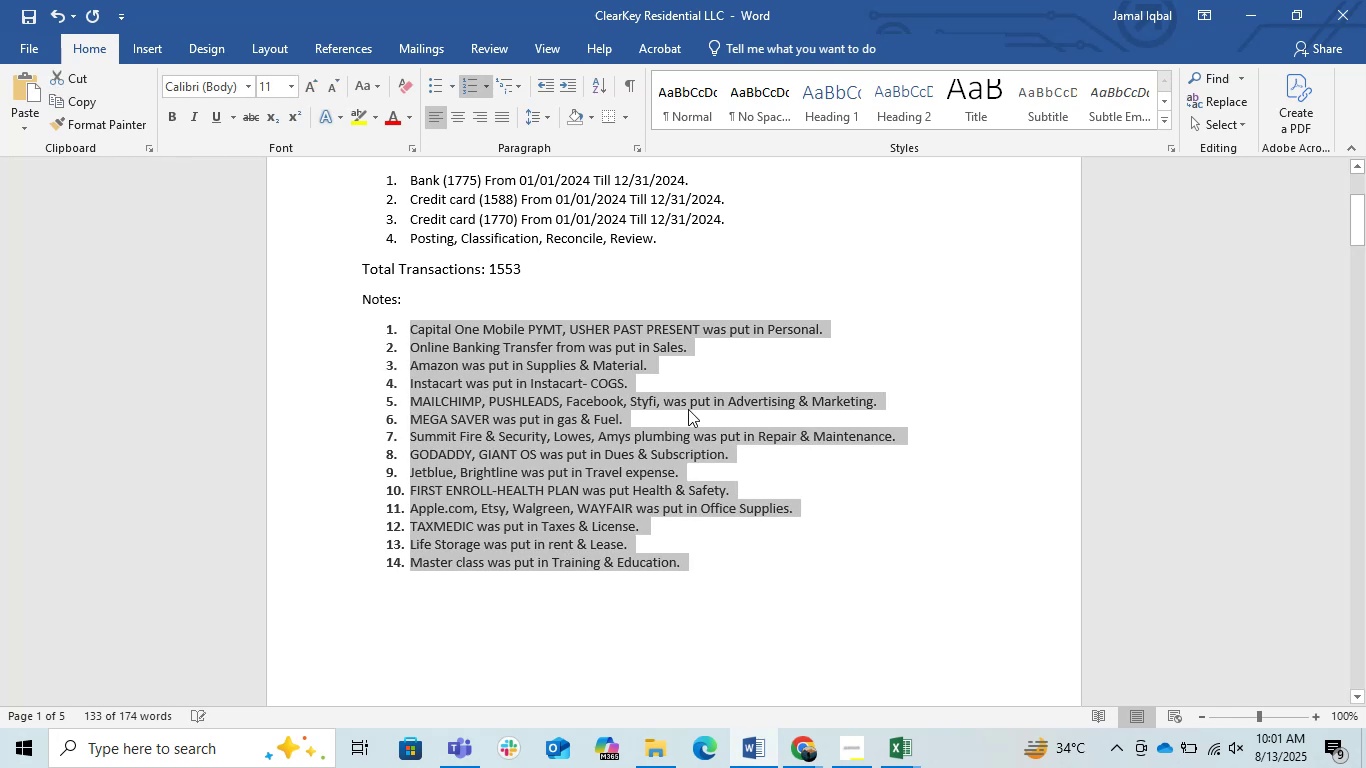 
left_click([688, 409])
 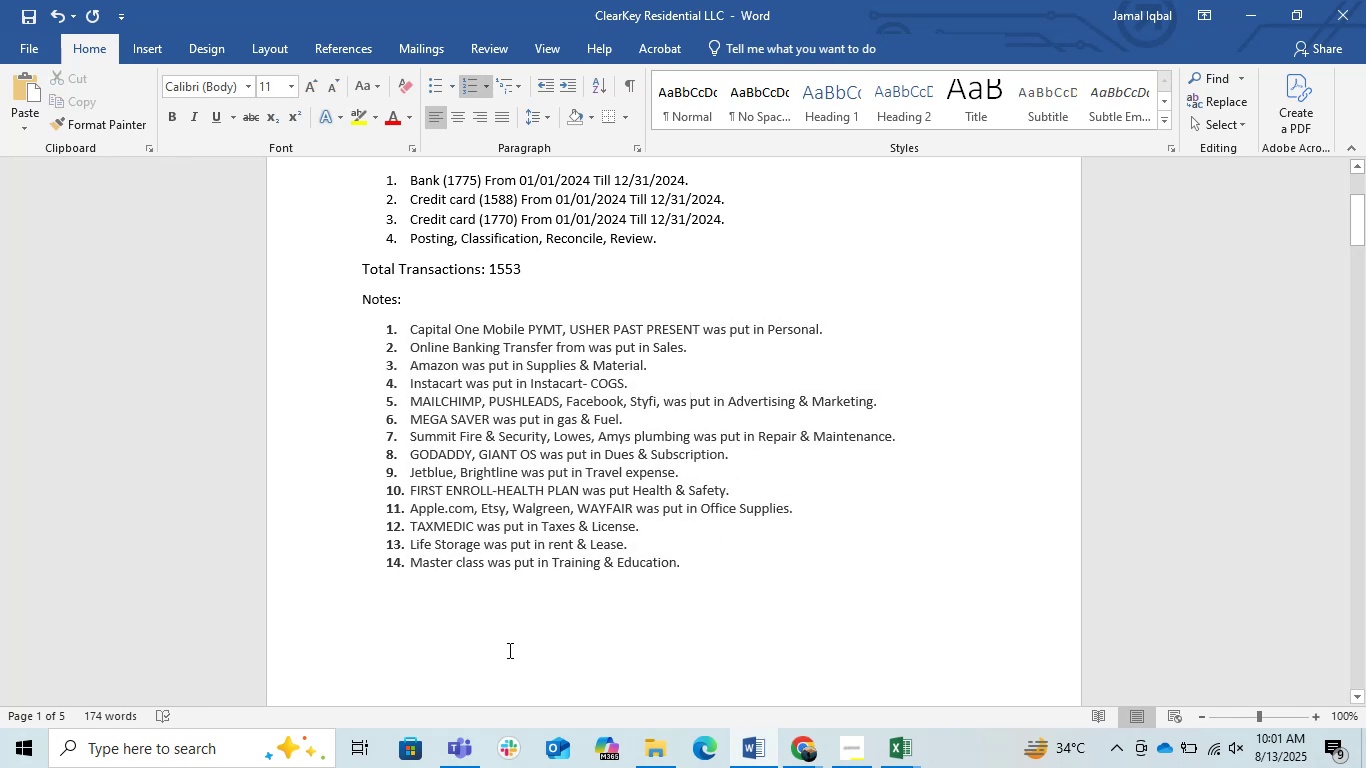 
scroll: coordinate [505, 641], scroll_direction: up, amount: 1.0
 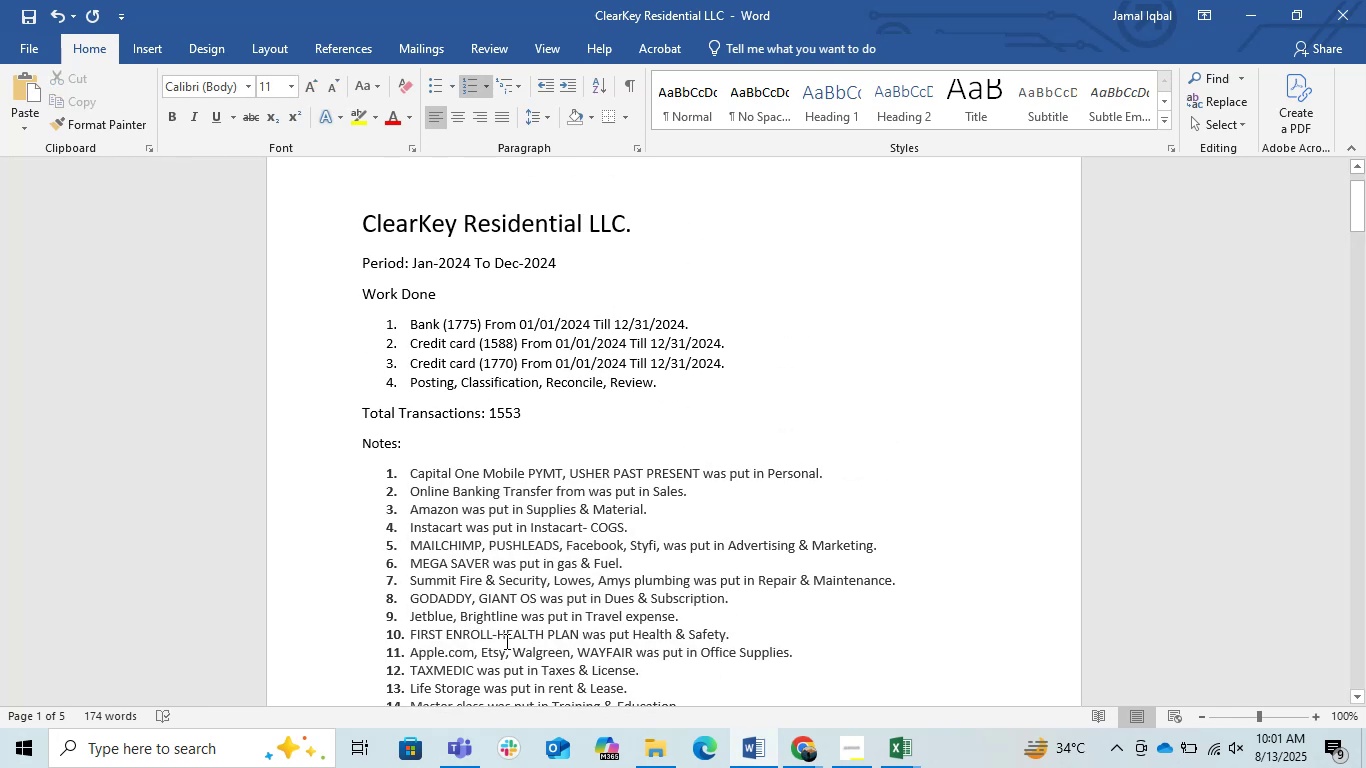 
scroll: coordinate [505, 641], scroll_direction: down, amount: 1.0
 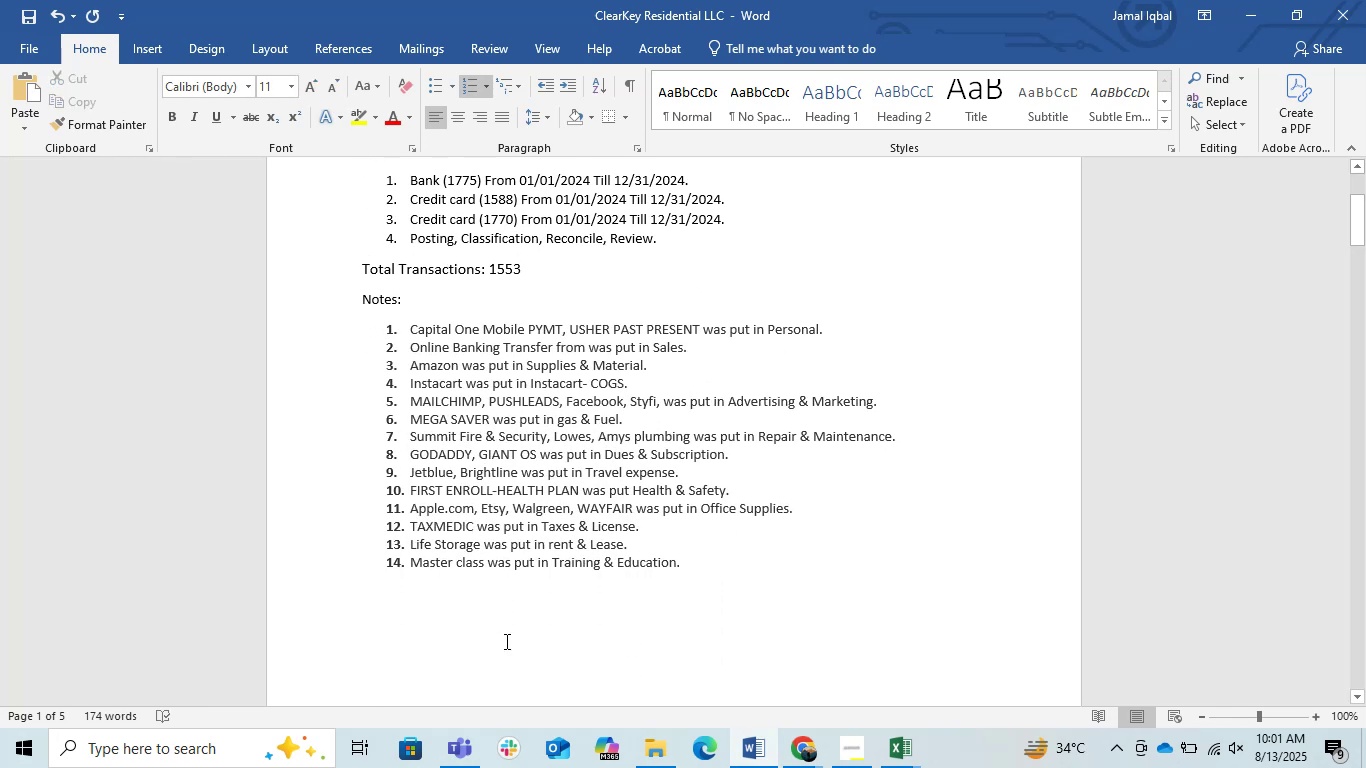 
scroll: coordinate [503, 636], scroll_direction: up, amount: 1.0
 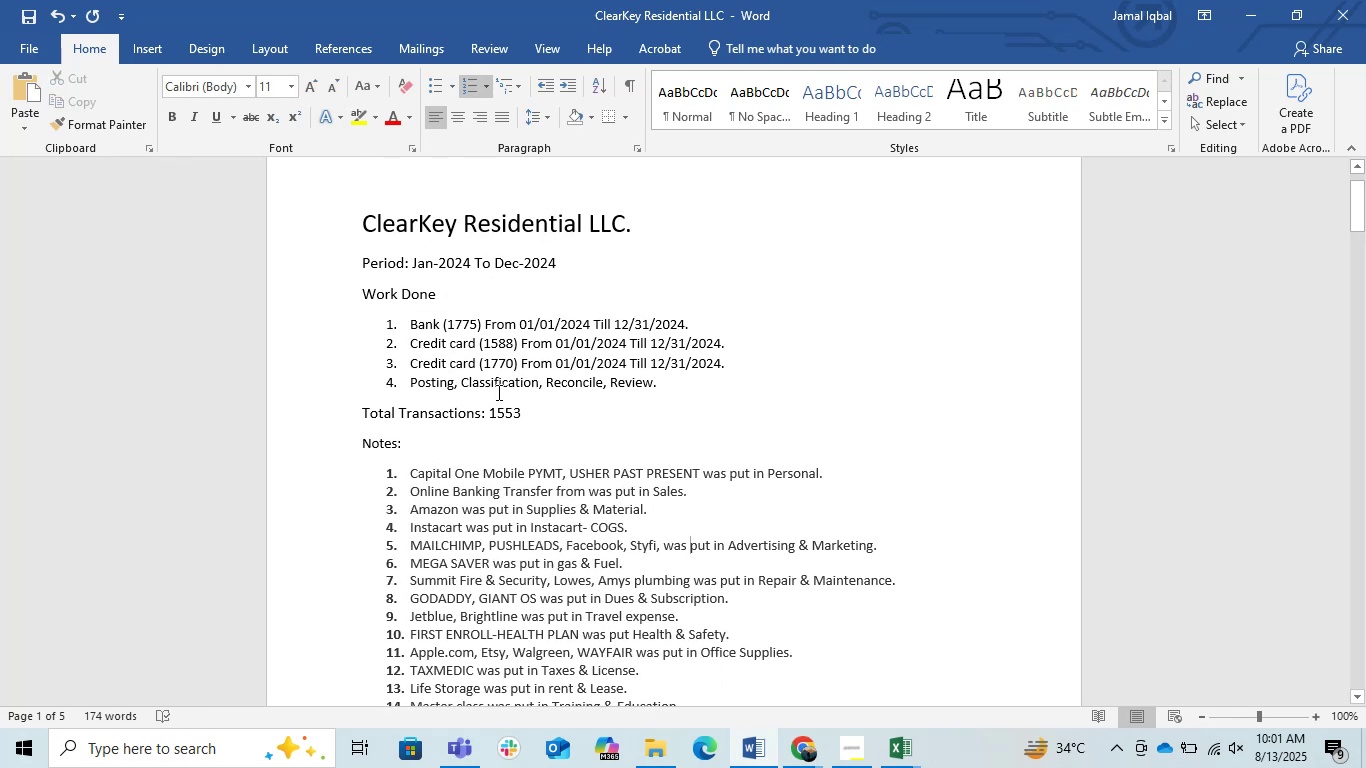 
left_click([485, 338])
 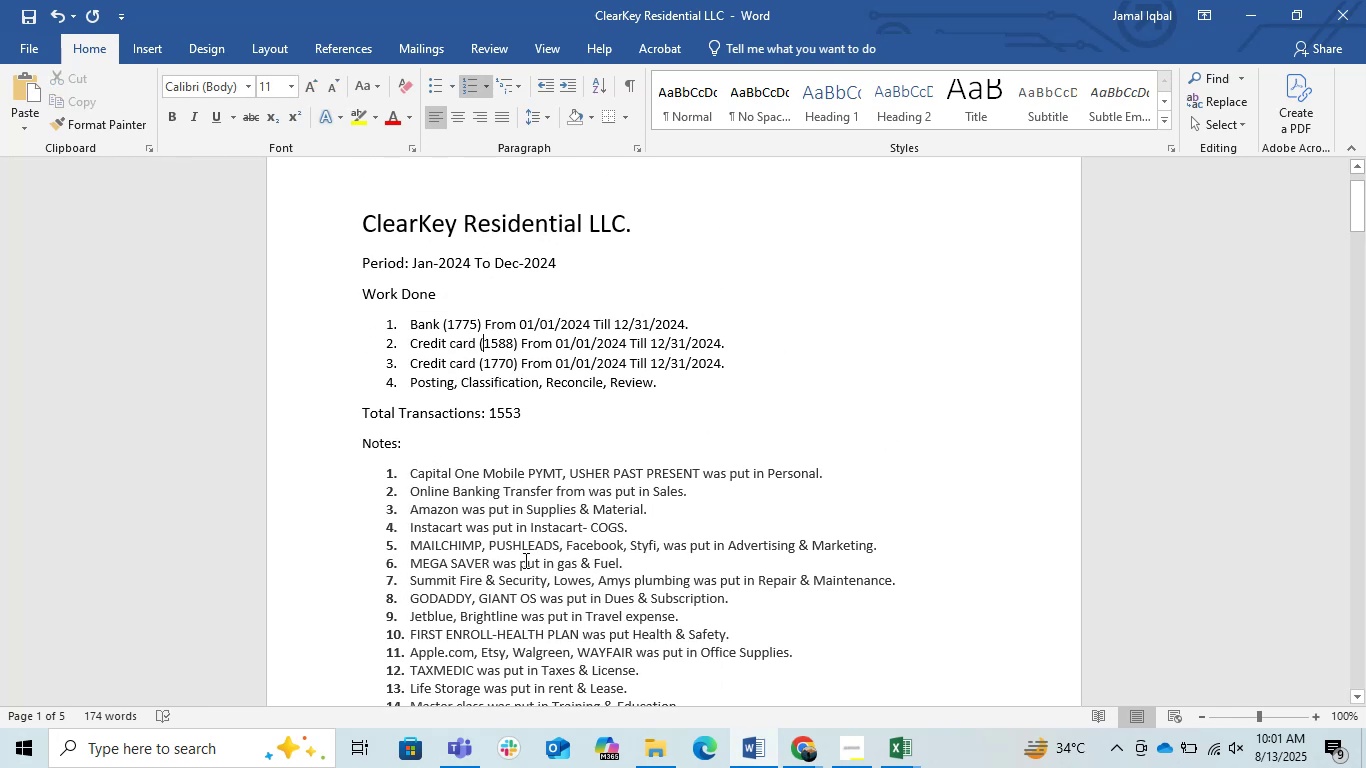 
left_click([525, 566])
 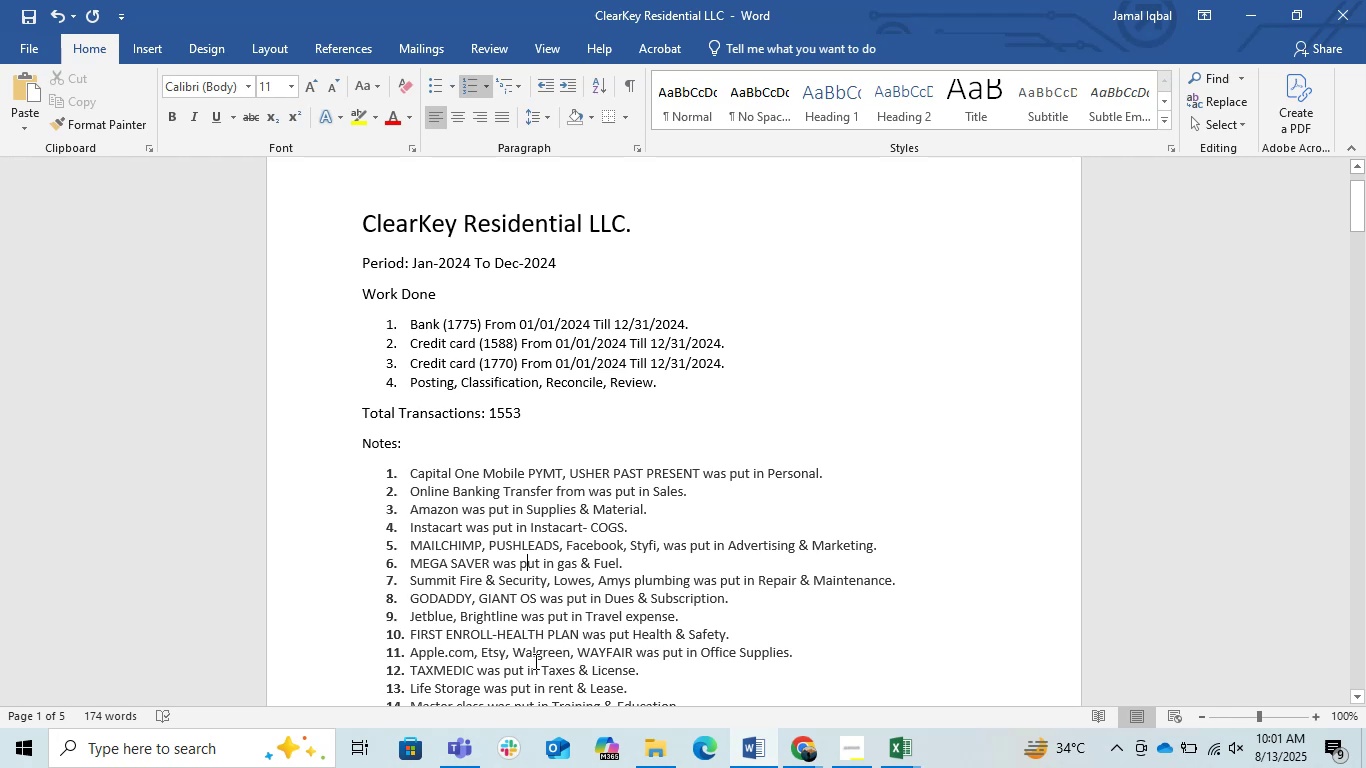 
left_click([528, 662])
 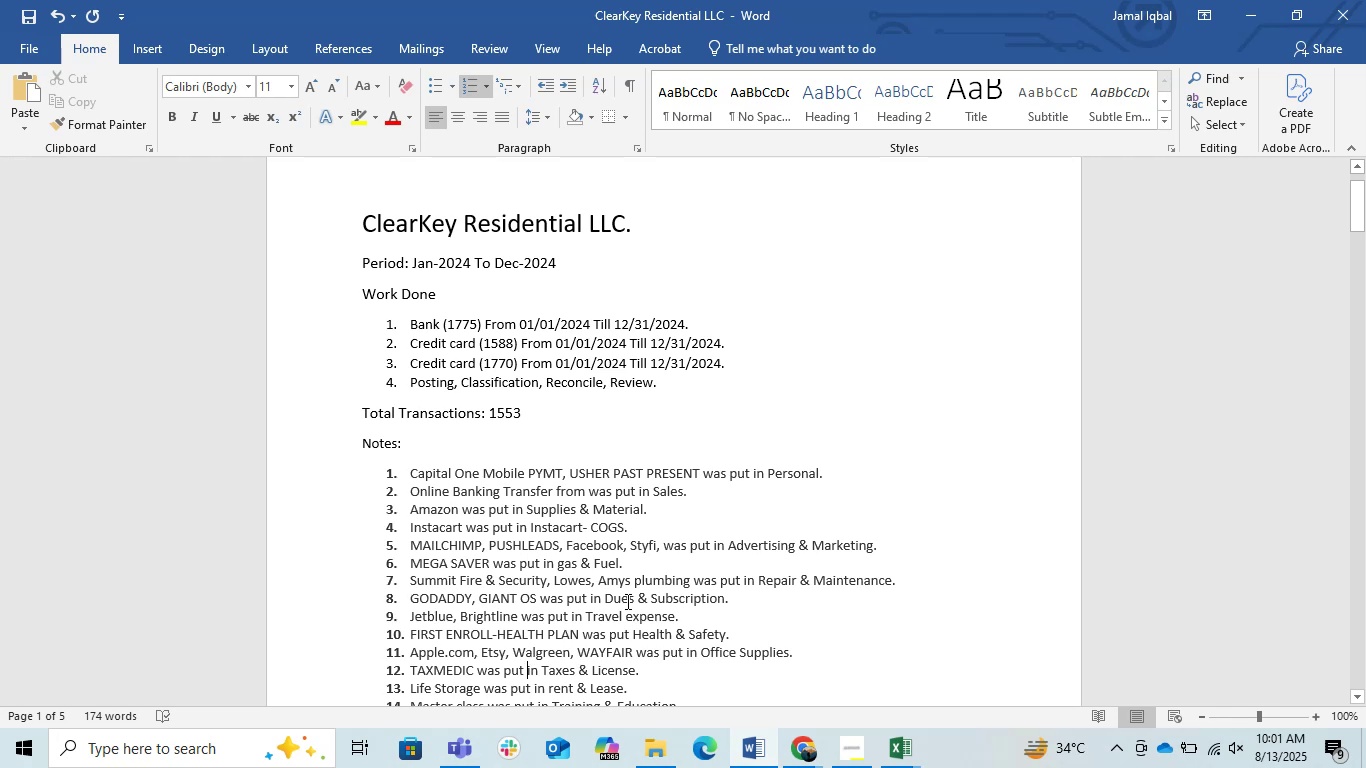 
scroll: coordinate [651, 564], scroll_direction: down, amount: 1.0
 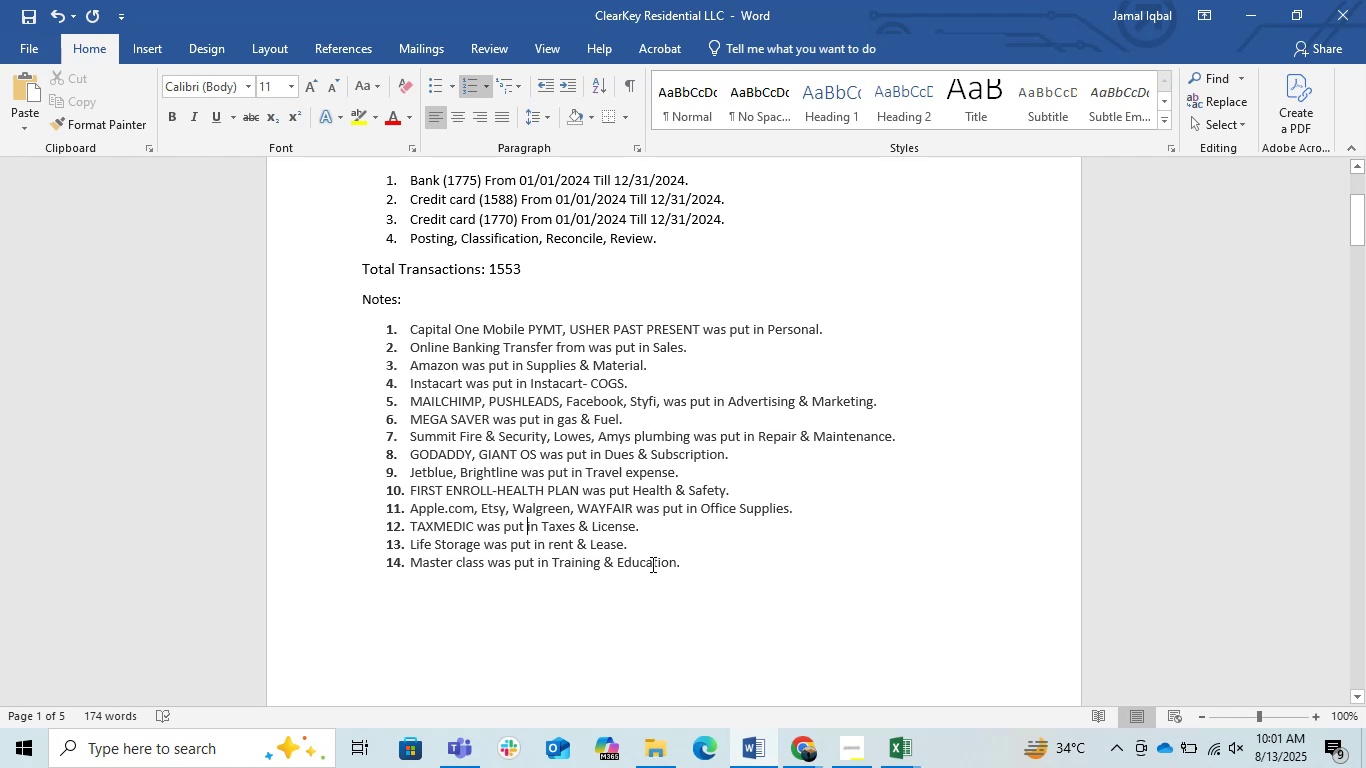 
left_click([762, 562])
 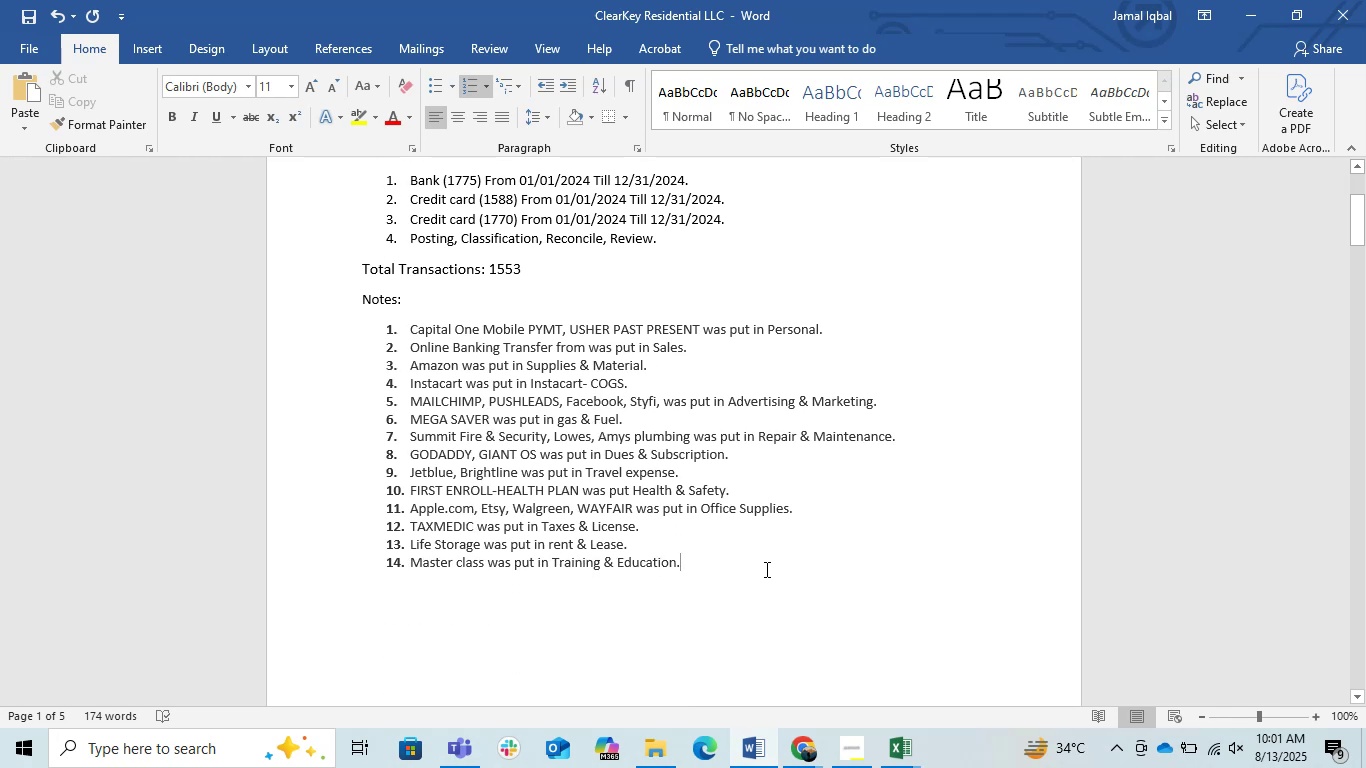 
wait(9.02)
 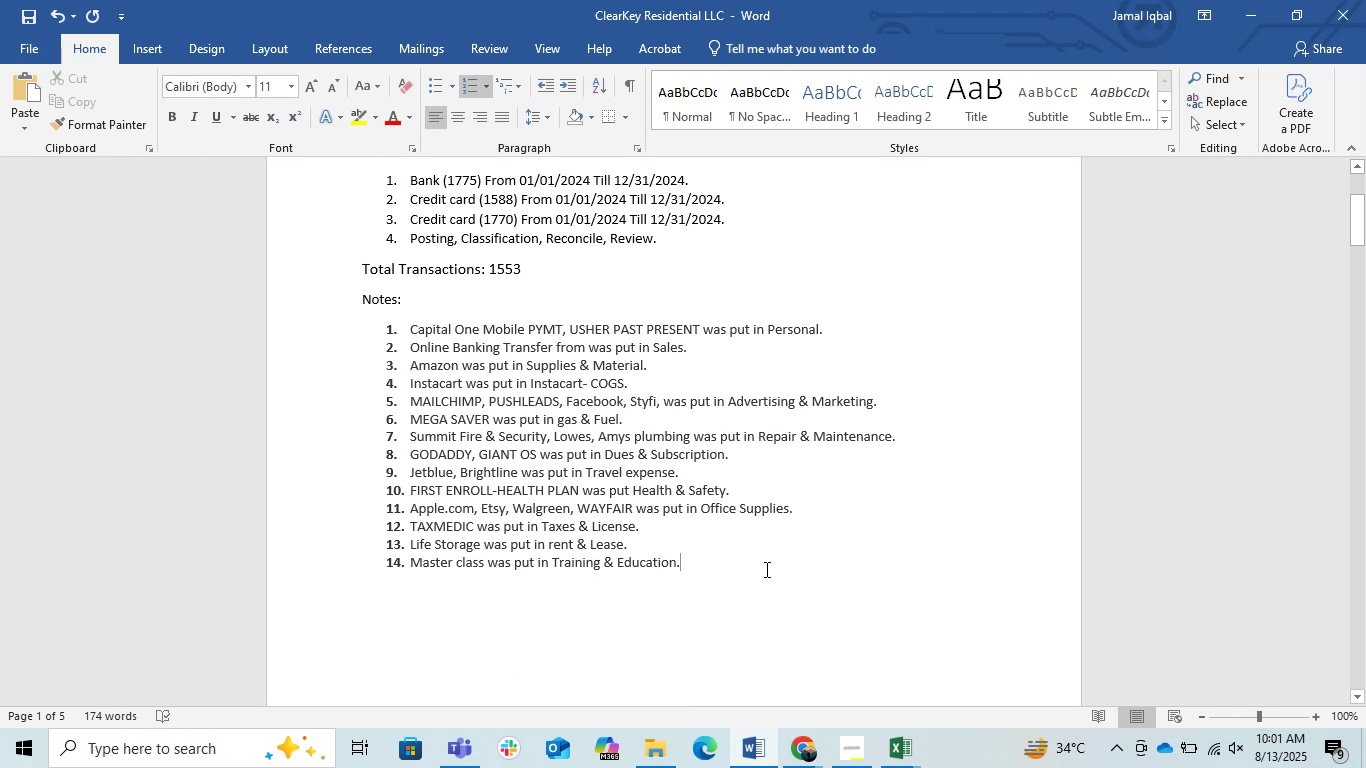 
scroll: coordinate [765, 569], scroll_direction: down, amount: 13.0
 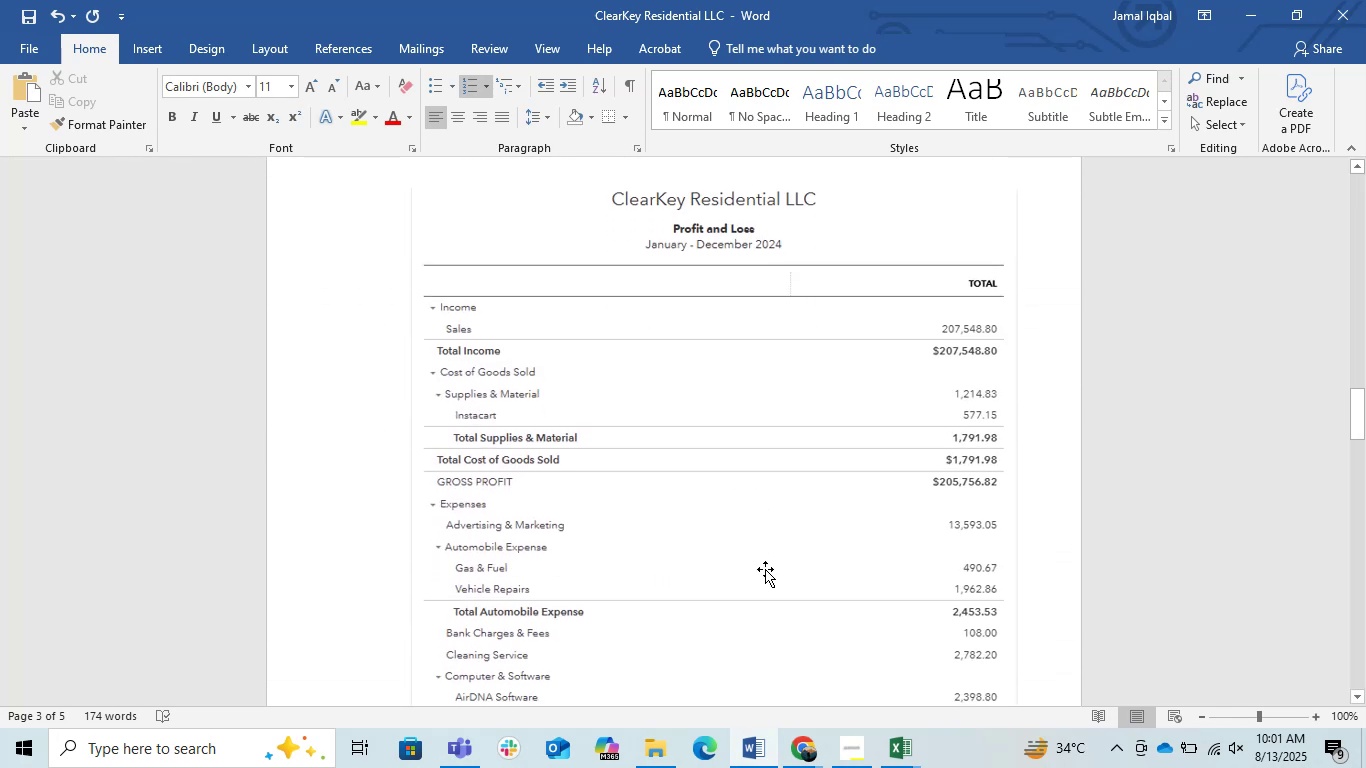 
scroll: coordinate [765, 569], scroll_direction: up, amount: 10.0
 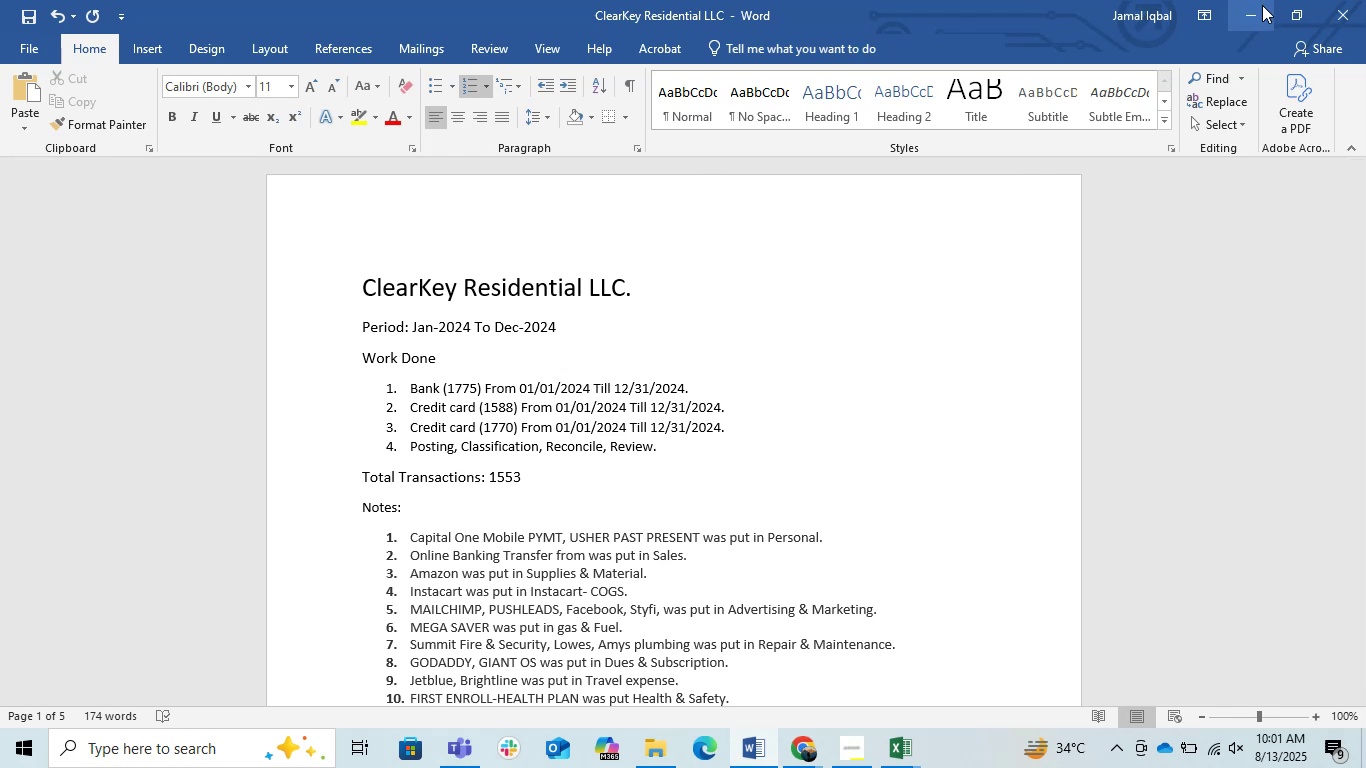 
left_click([1261, 6])
 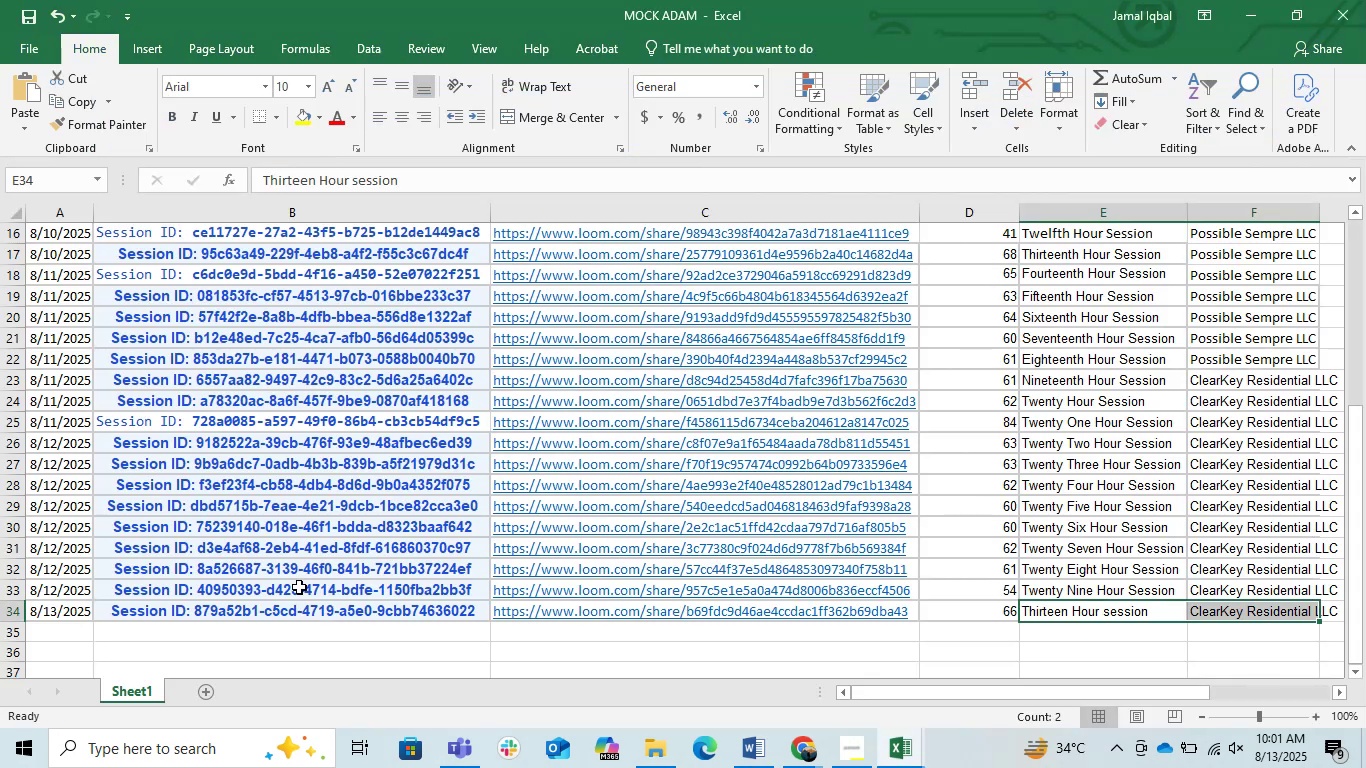 
scroll: coordinate [626, 519], scroll_direction: up, amount: 1.0
 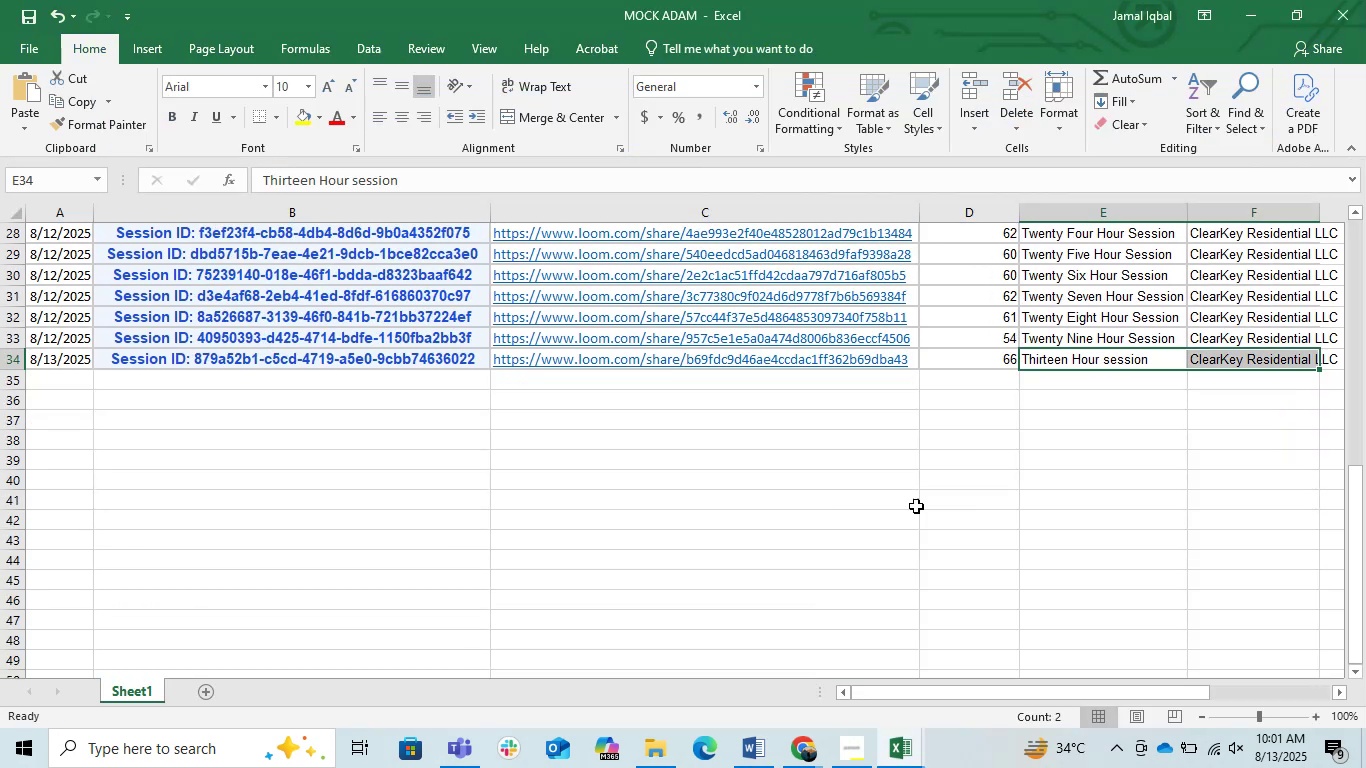 
left_click([924, 503])
 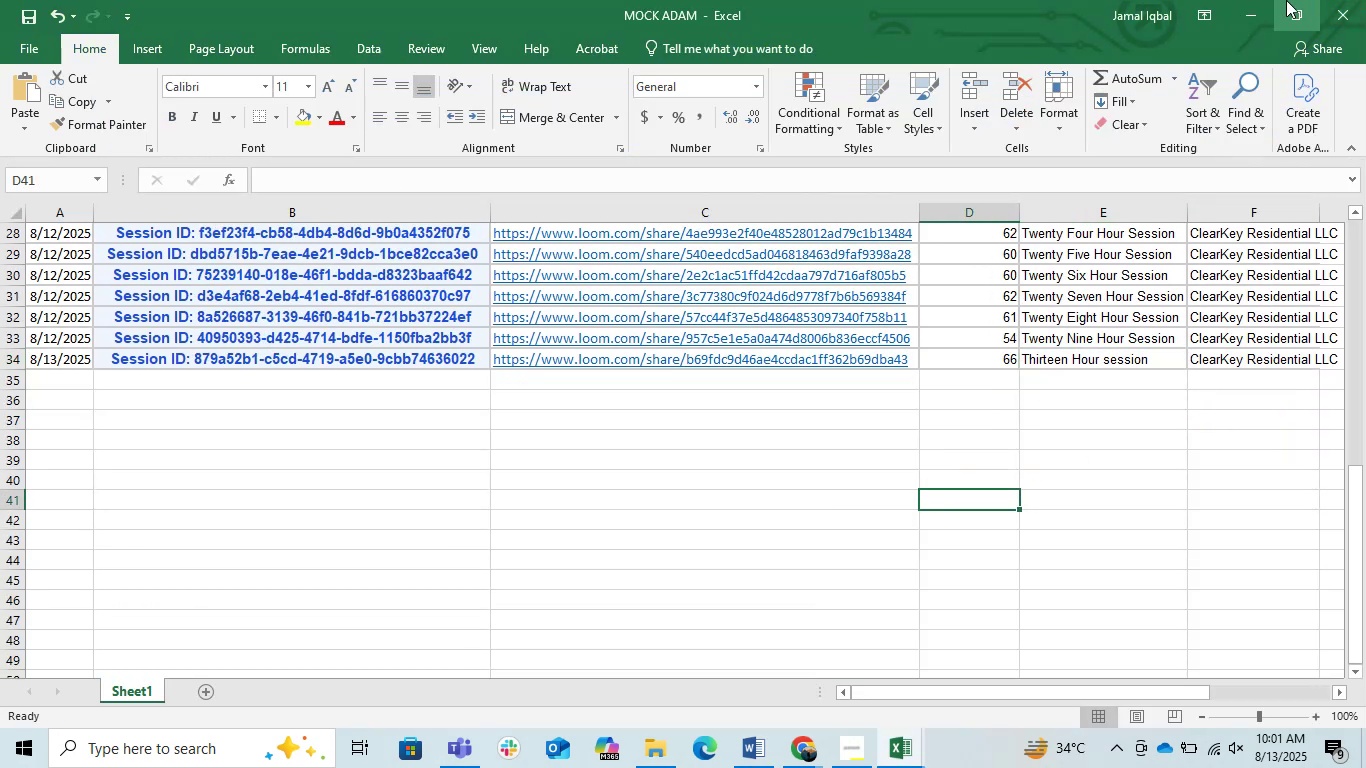 
left_click([1252, 0])
 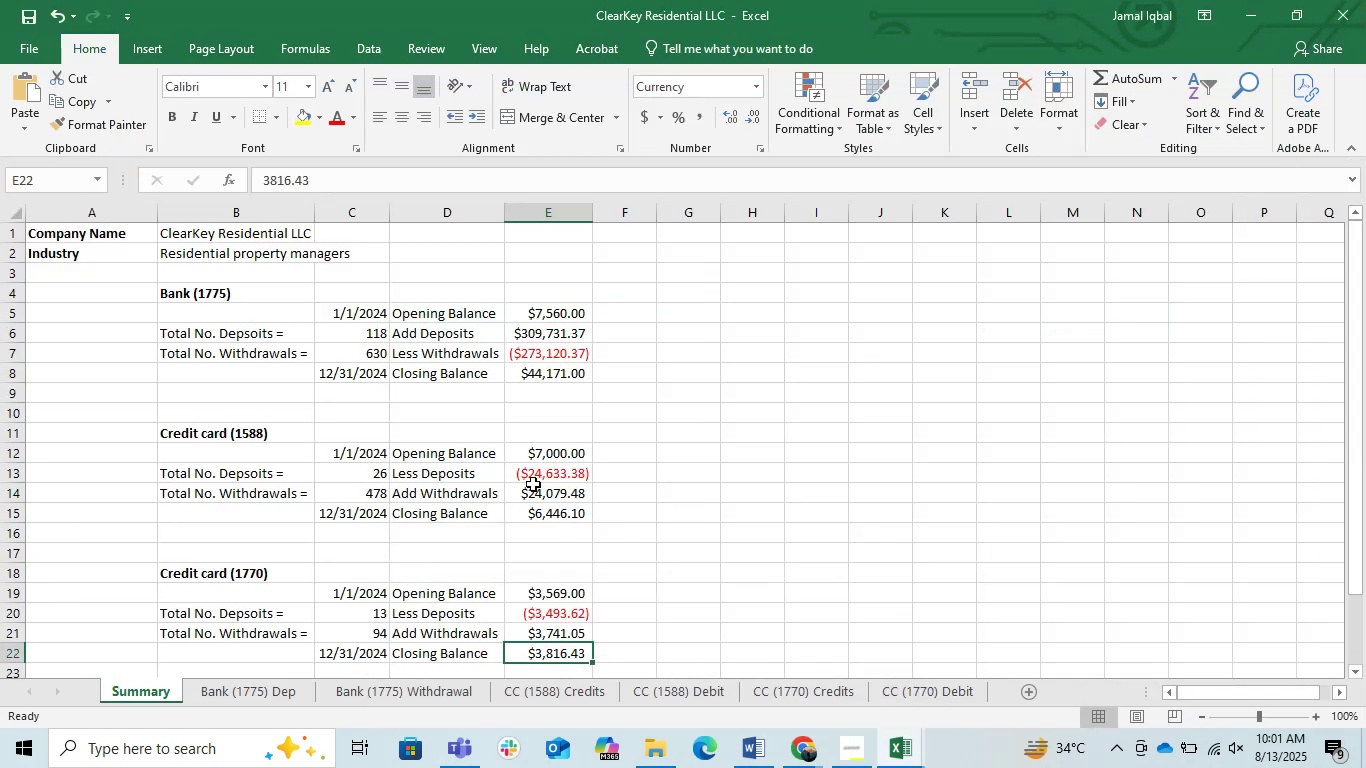 
left_click([407, 434])
 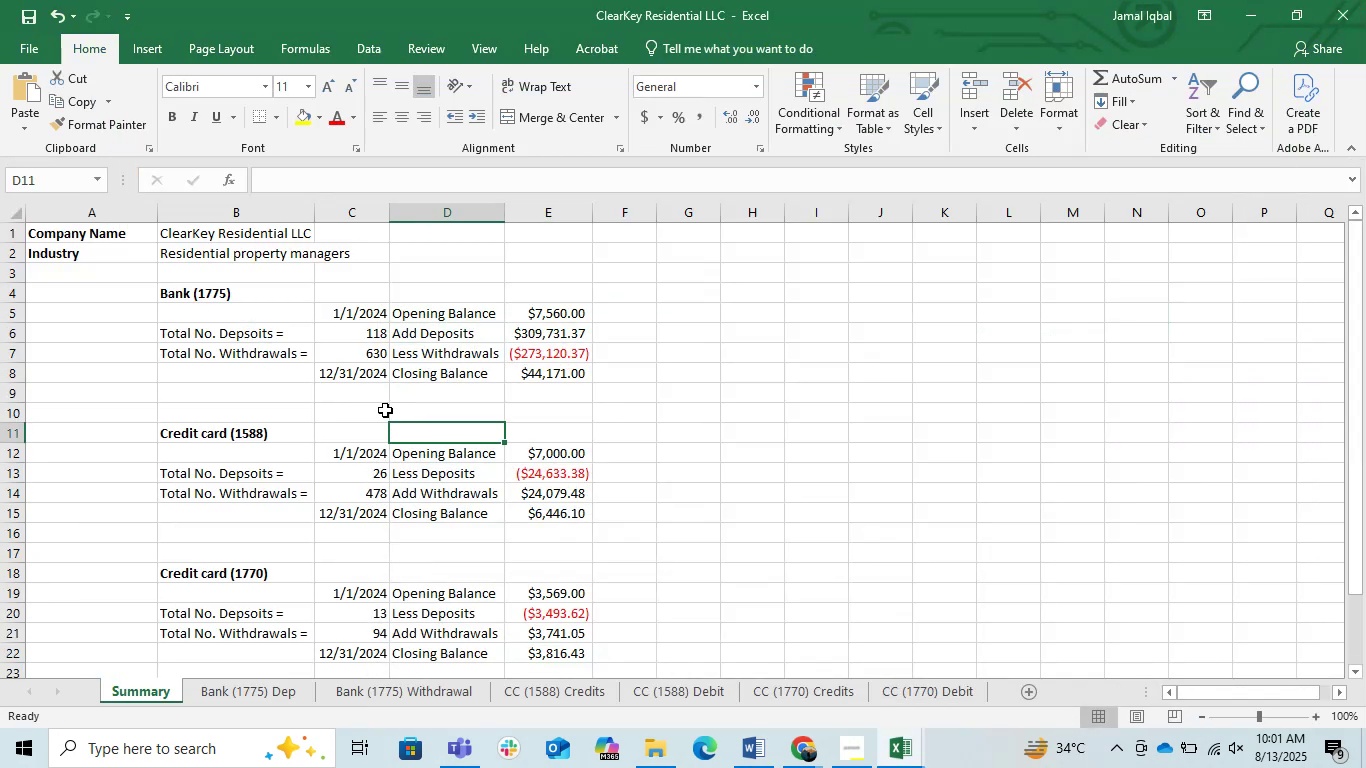 
scroll: coordinate [296, 451], scroll_direction: up, amount: 5.0
 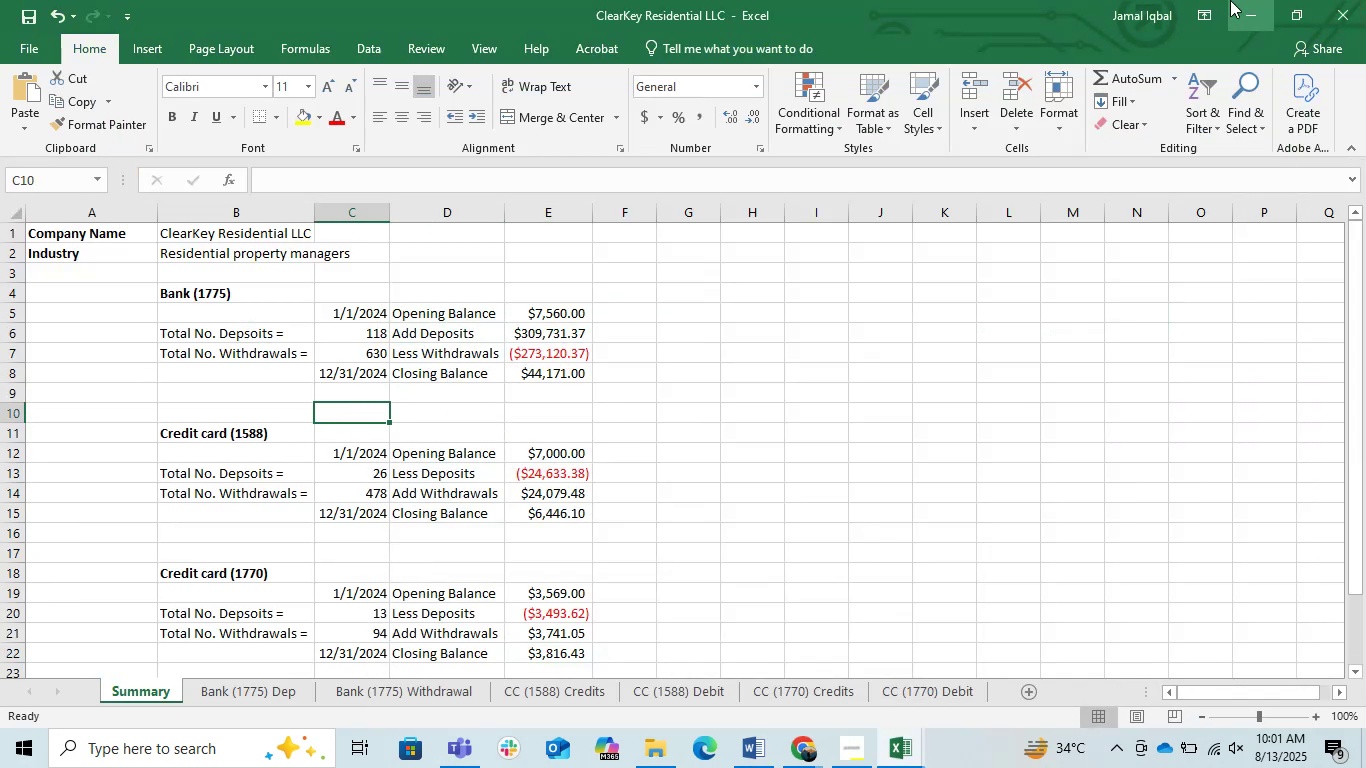 
left_click([1248, 0])
 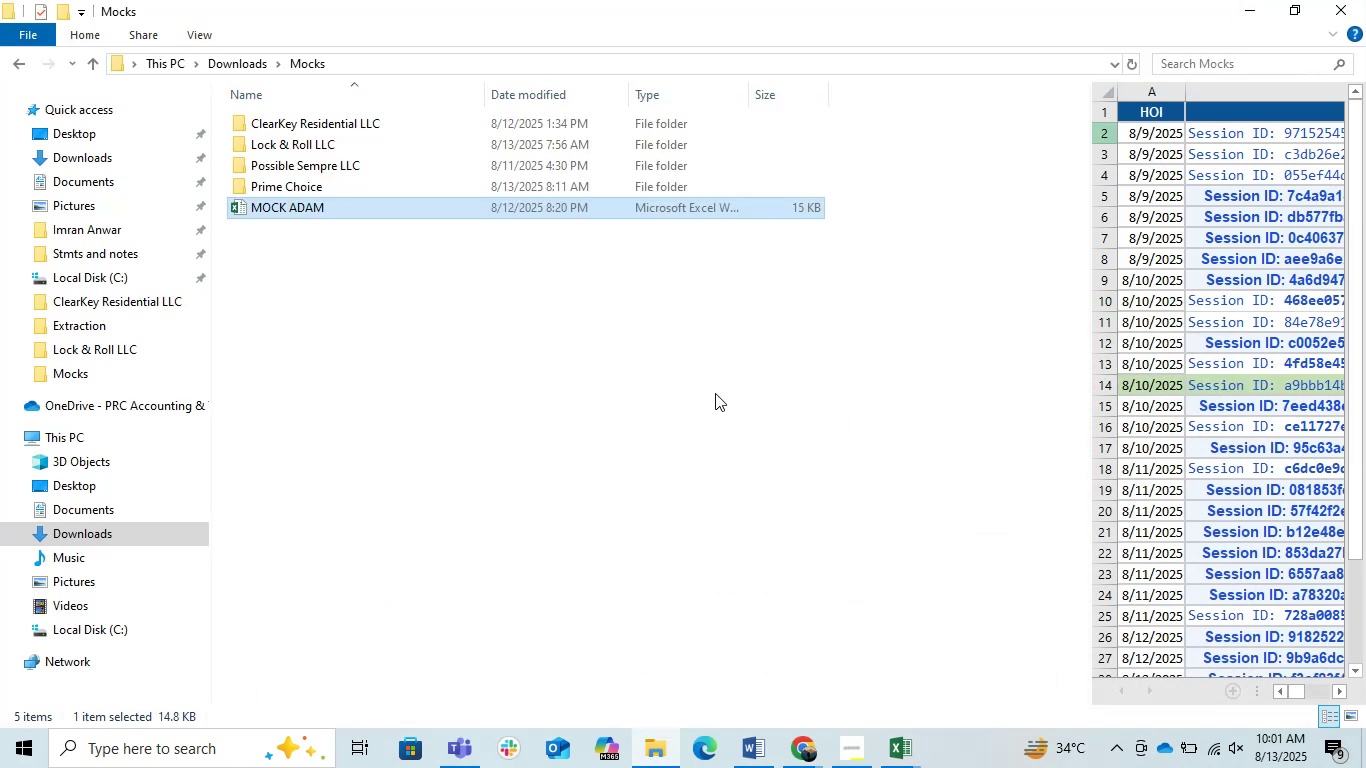 
left_click([665, 440])
 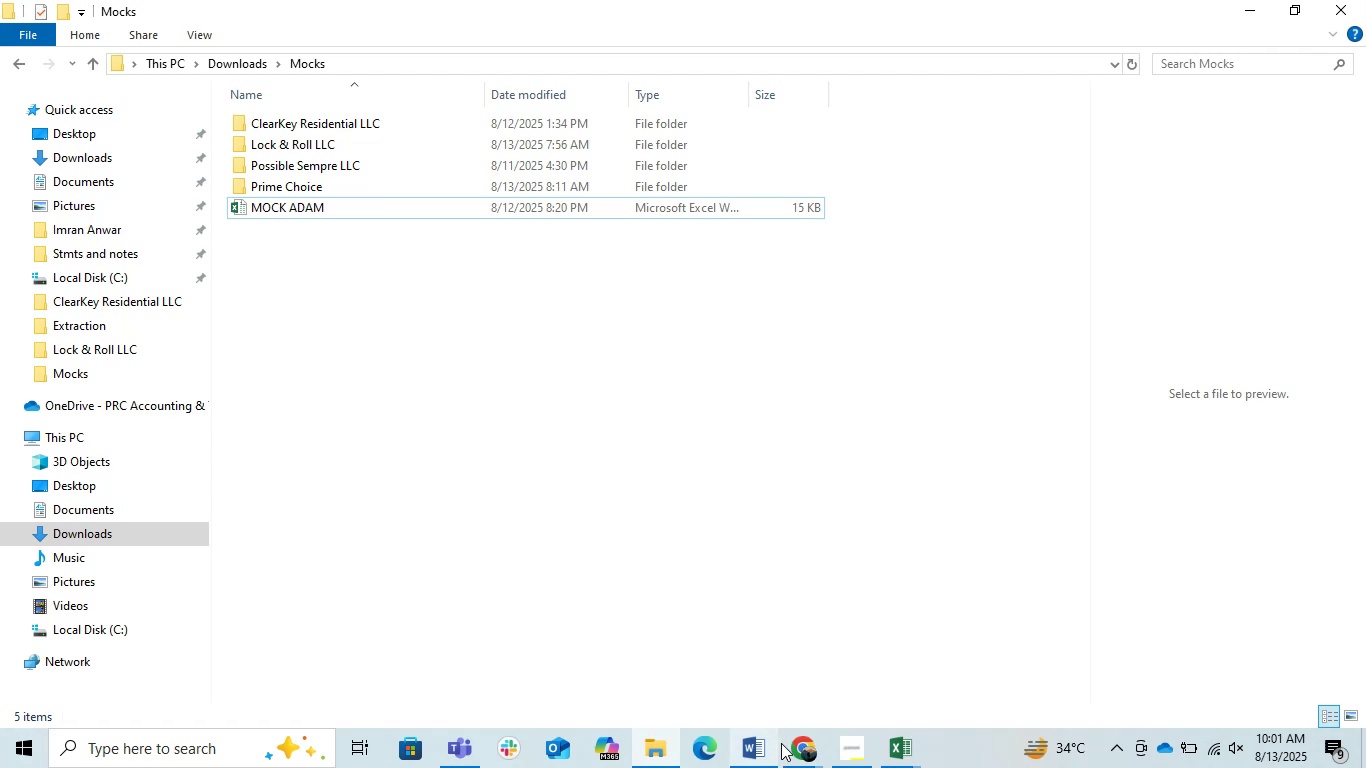 
left_click([798, 743])
 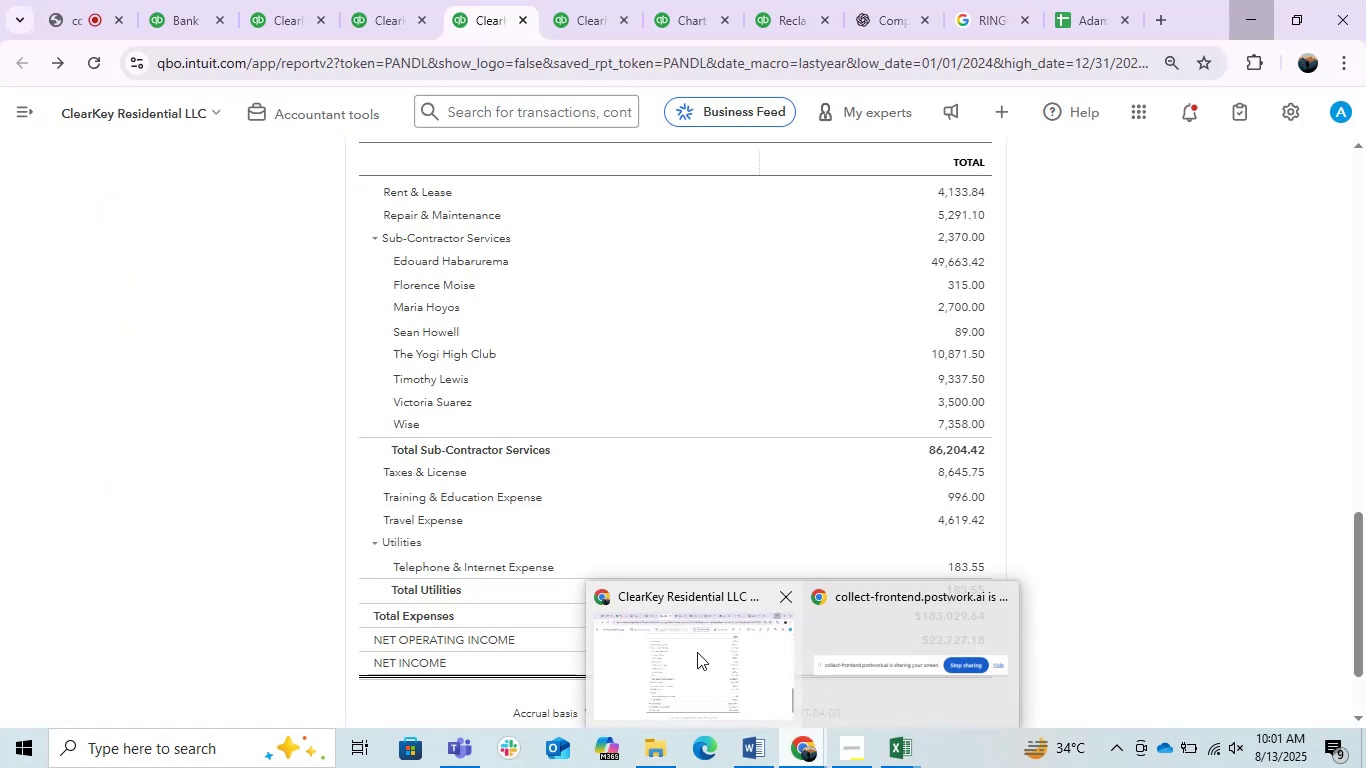 
scroll: coordinate [266, 461], scroll_direction: up, amount: 16.0
 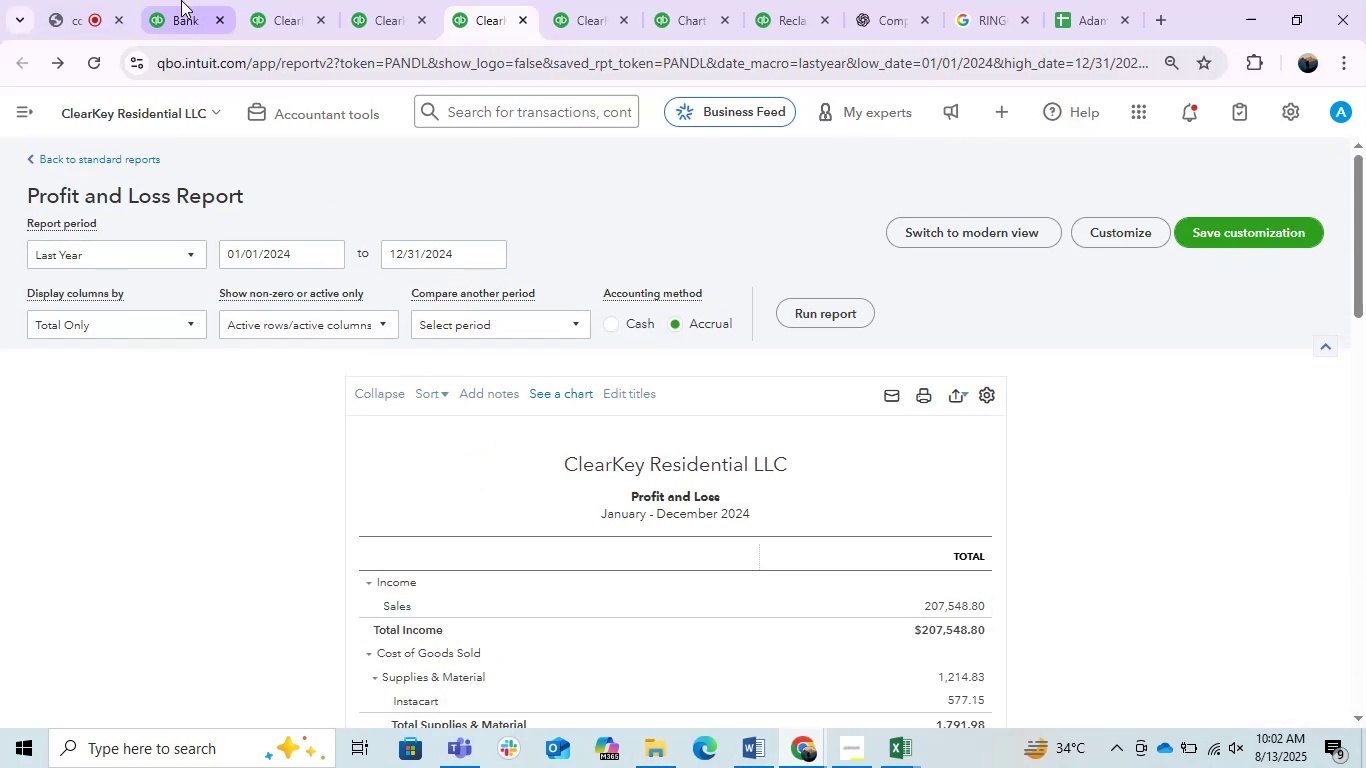 
left_click([180, 0])
 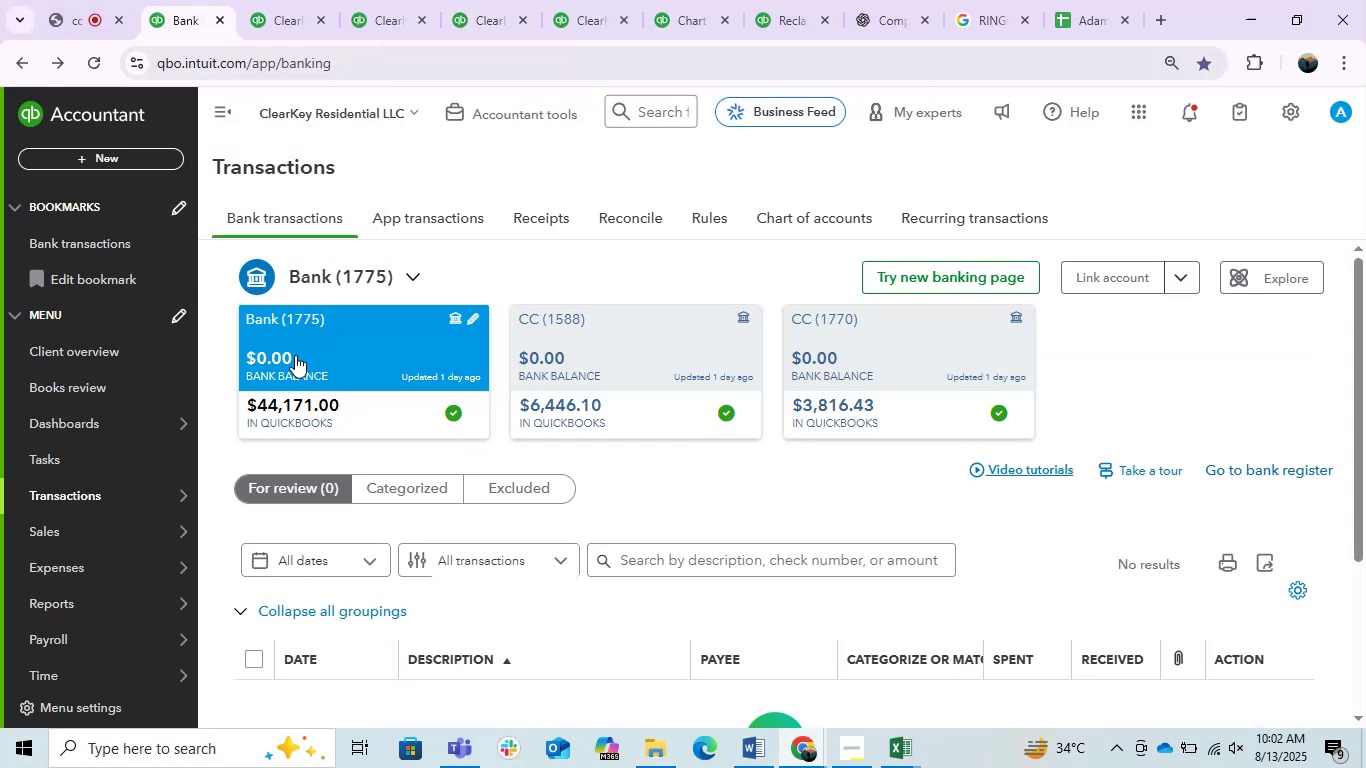 
scroll: coordinate [445, 485], scroll_direction: up, amount: 4.0
 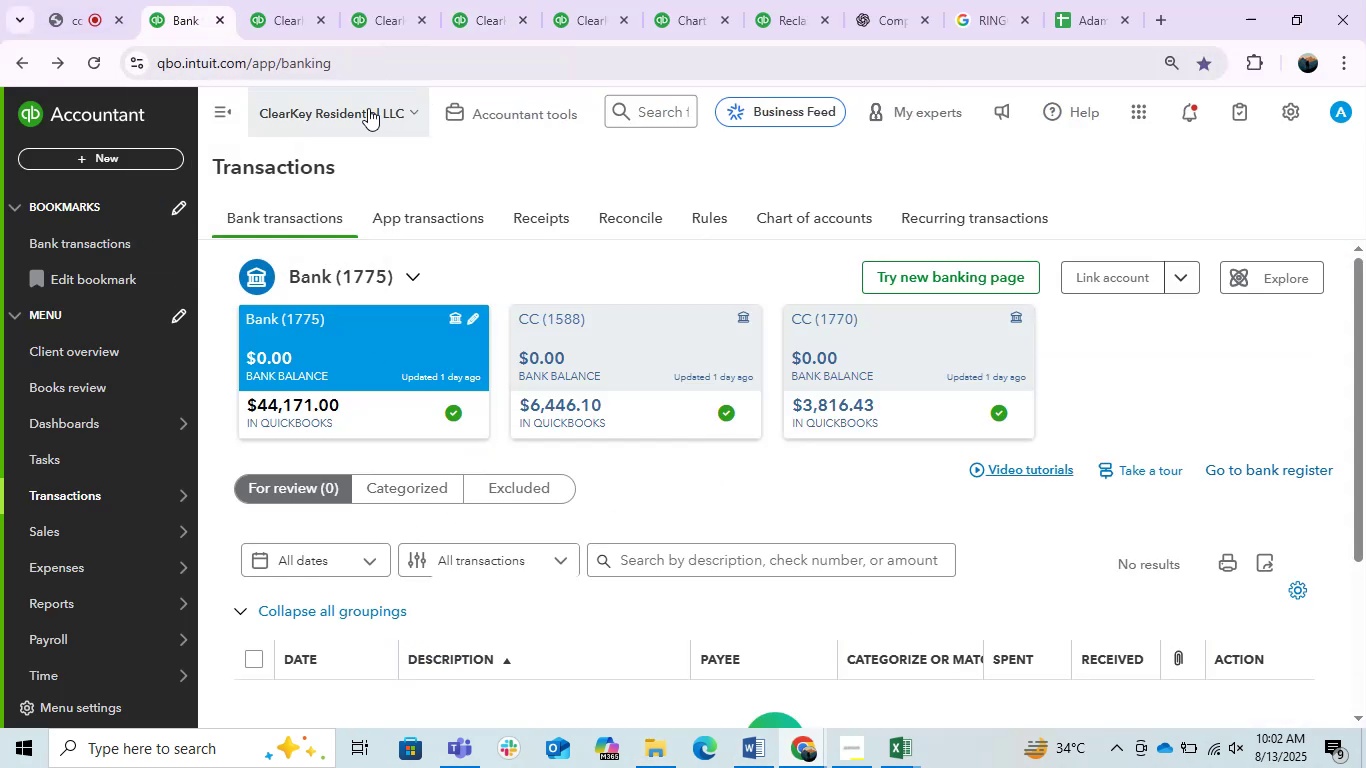 
left_click([523, 158])
 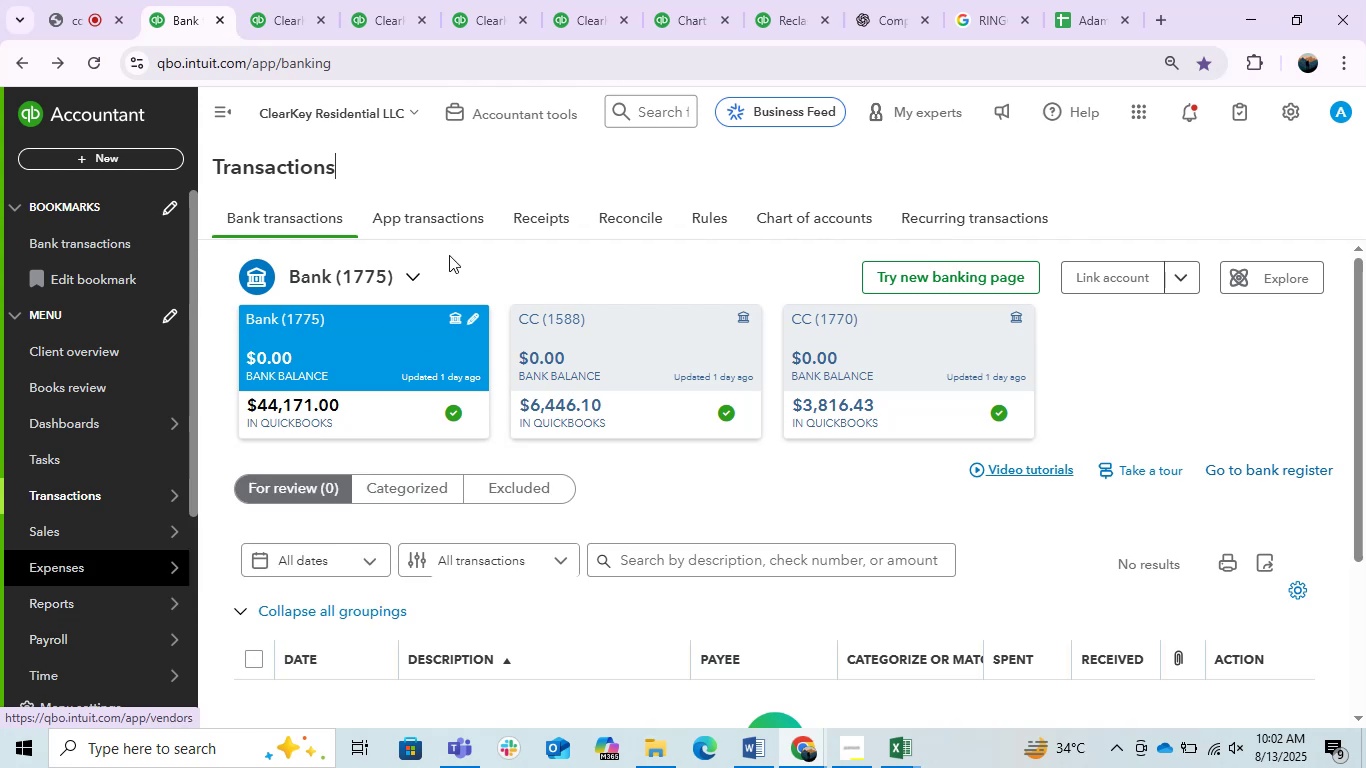 
left_click([319, 0])
 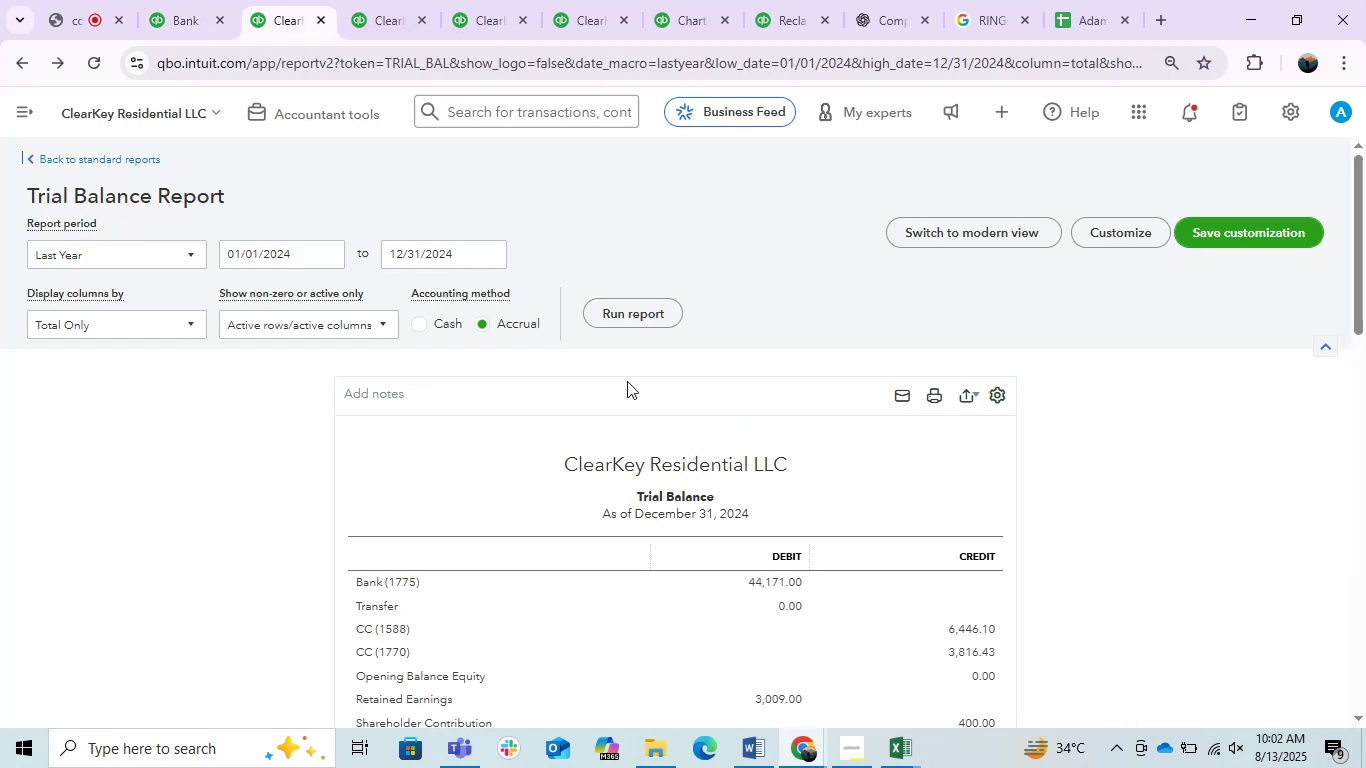 
scroll: coordinate [802, 501], scroll_direction: up, amount: 2.0
 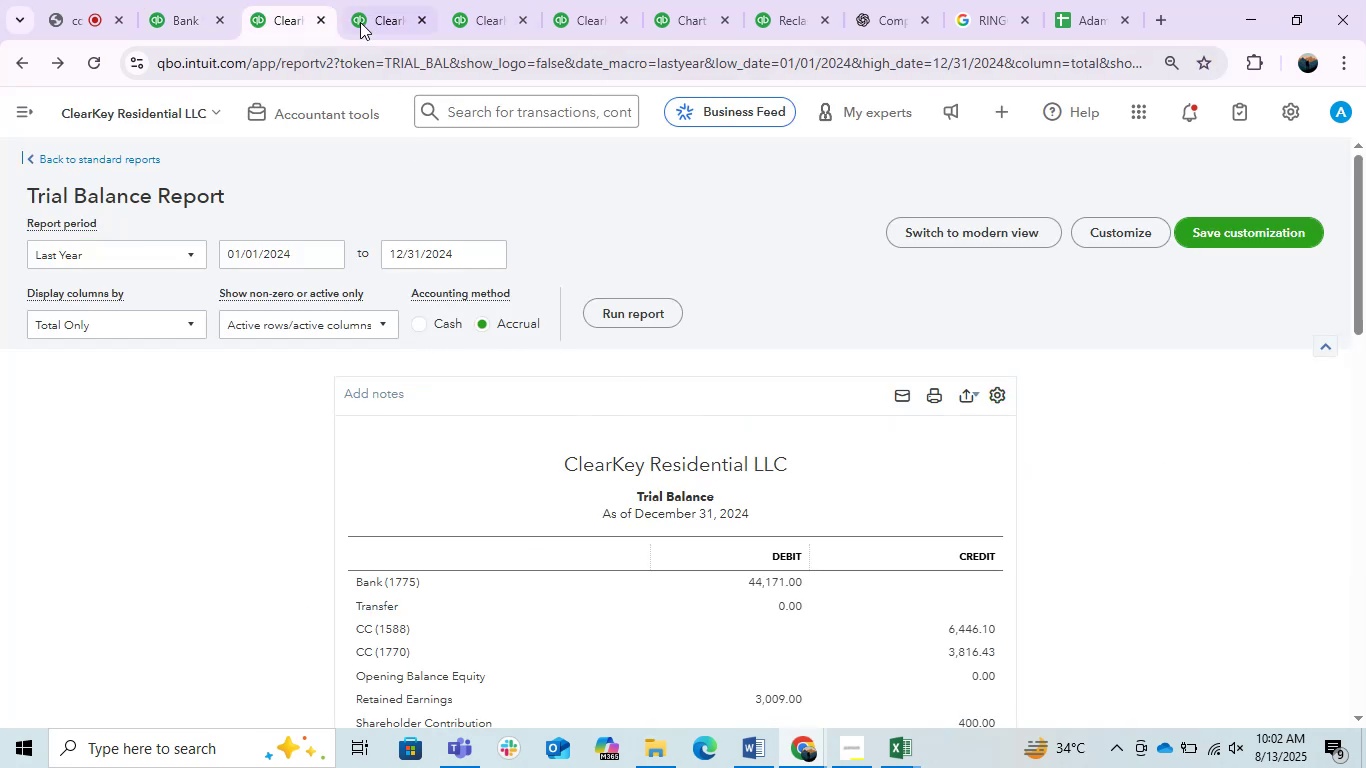 
left_click([356, 8])
 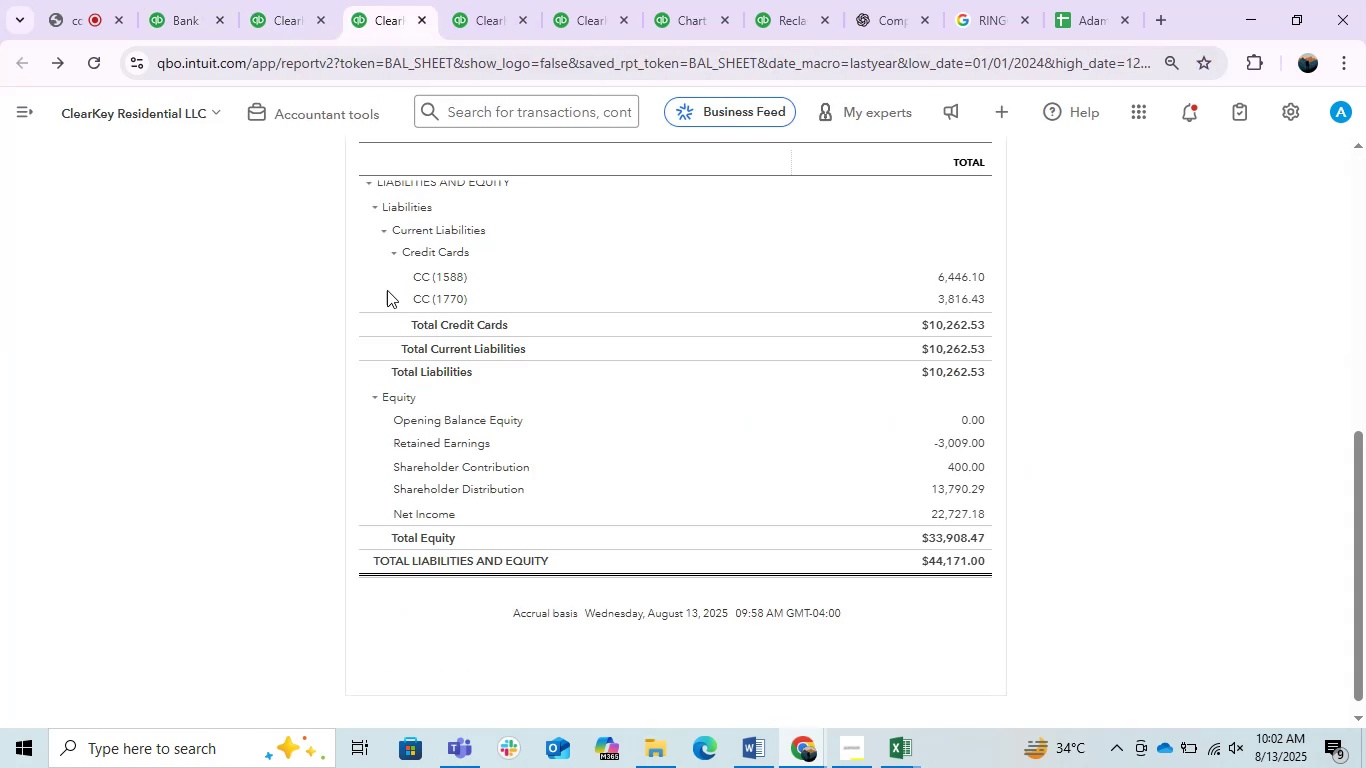 
scroll: coordinate [522, 614], scroll_direction: up, amount: 4.0
 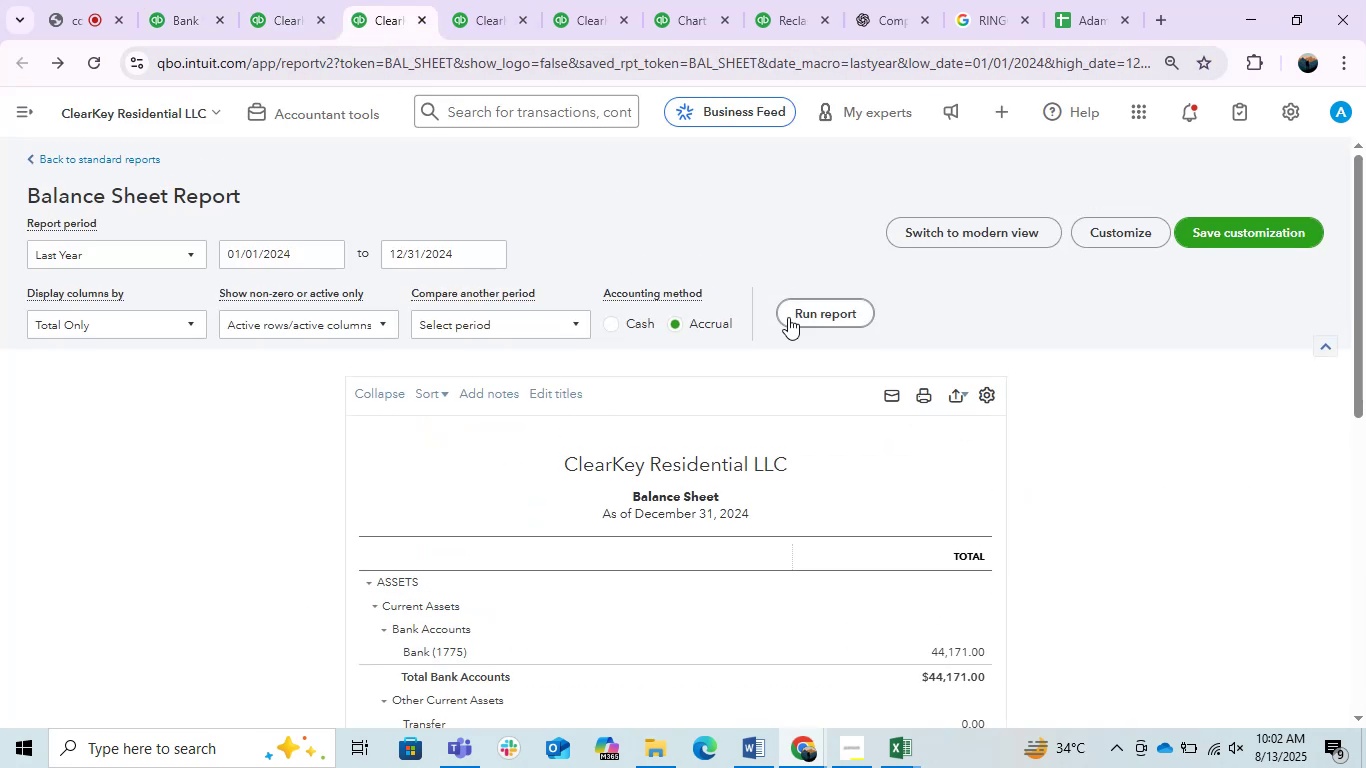 
double_click([793, 314])
 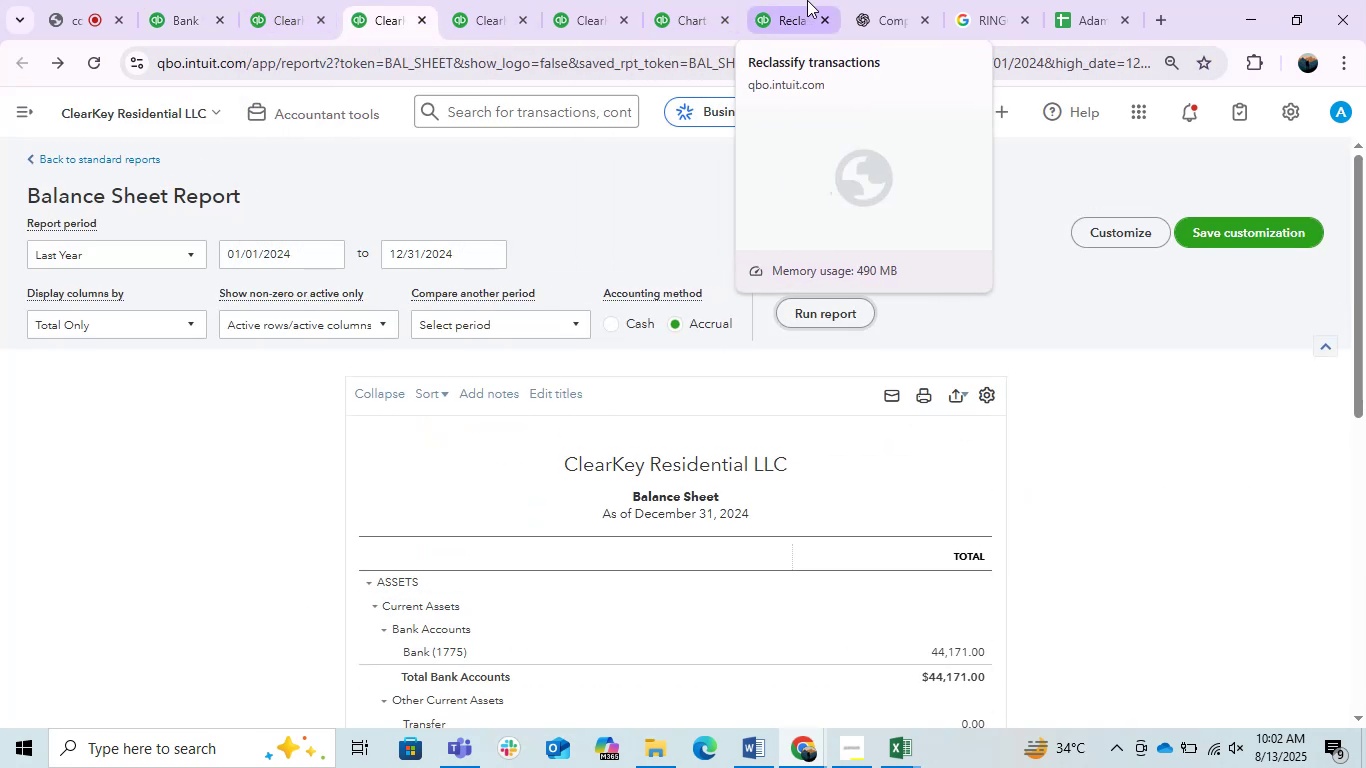 
left_click([326, 0])
 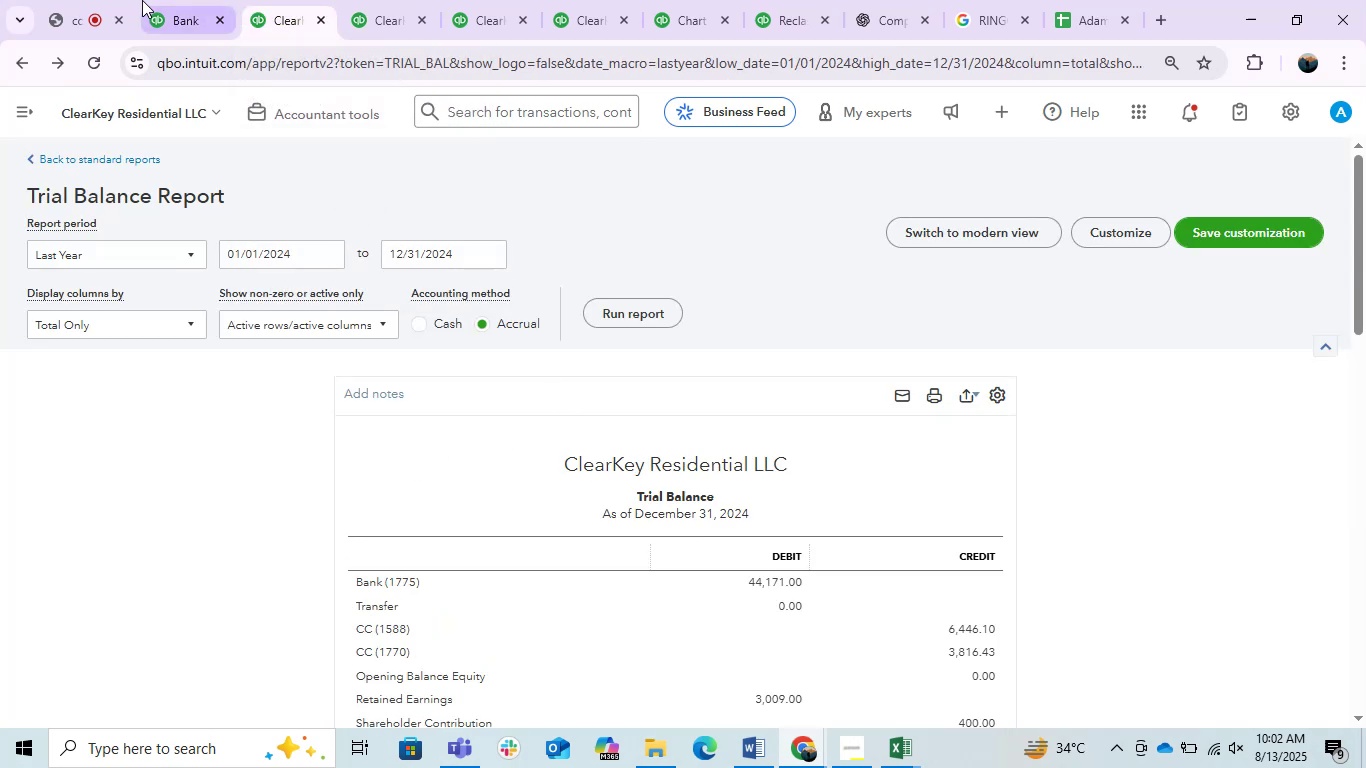 
left_click([178, 0])
 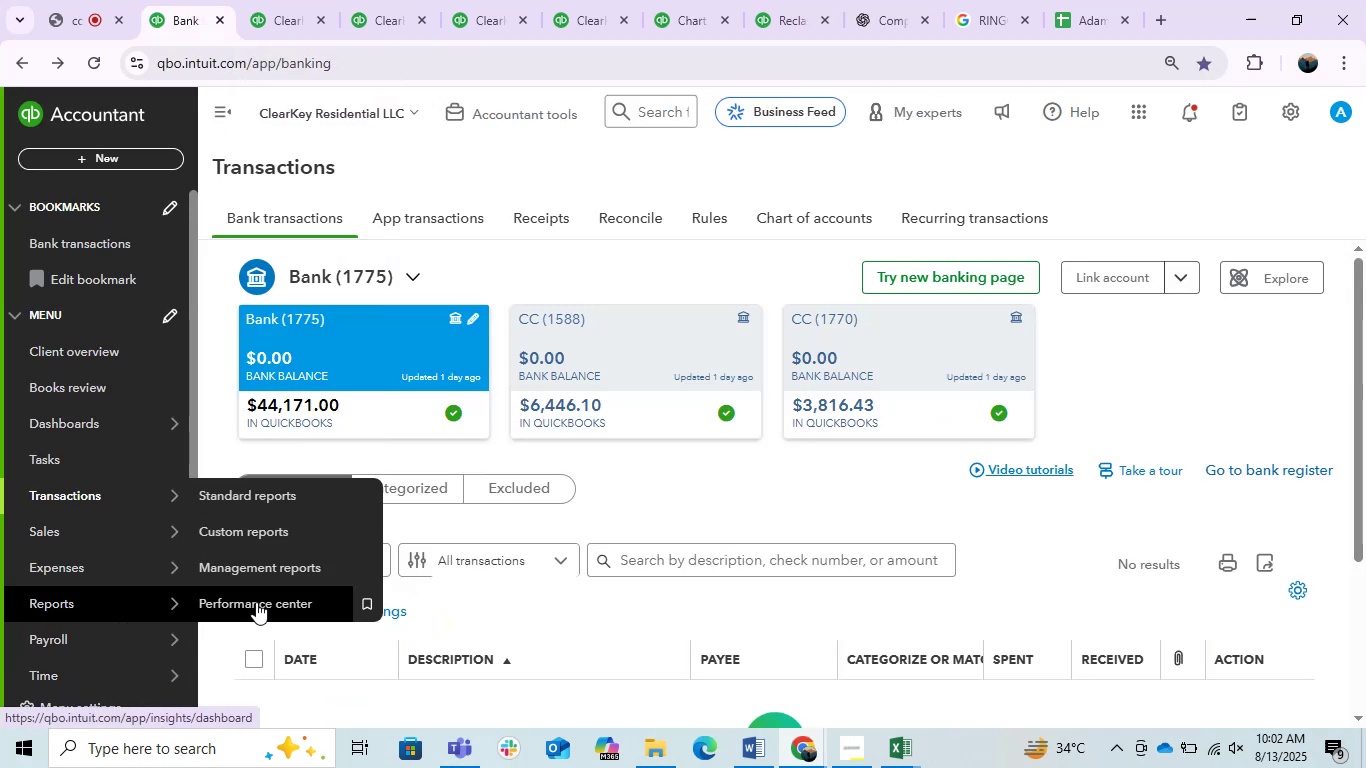 
left_click([256, 492])
 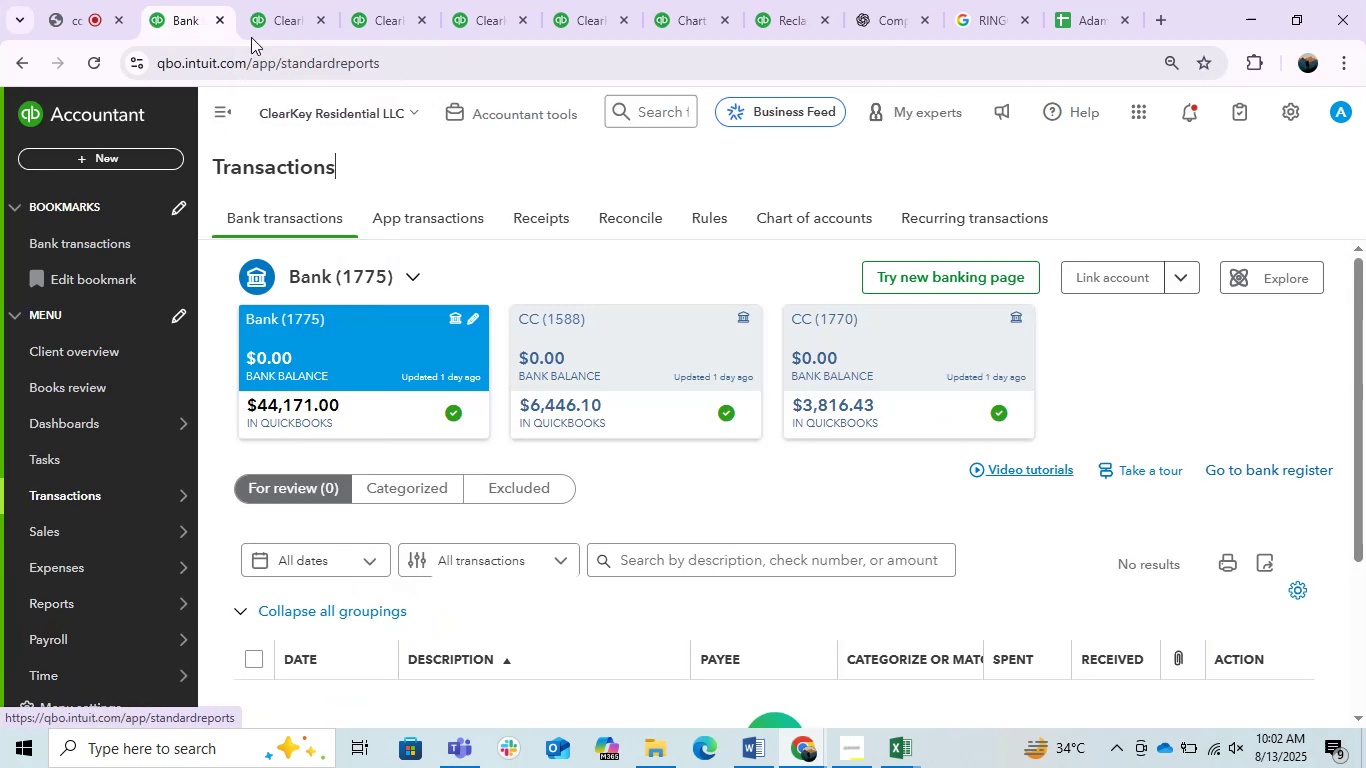 
mouse_move([307, 30])
 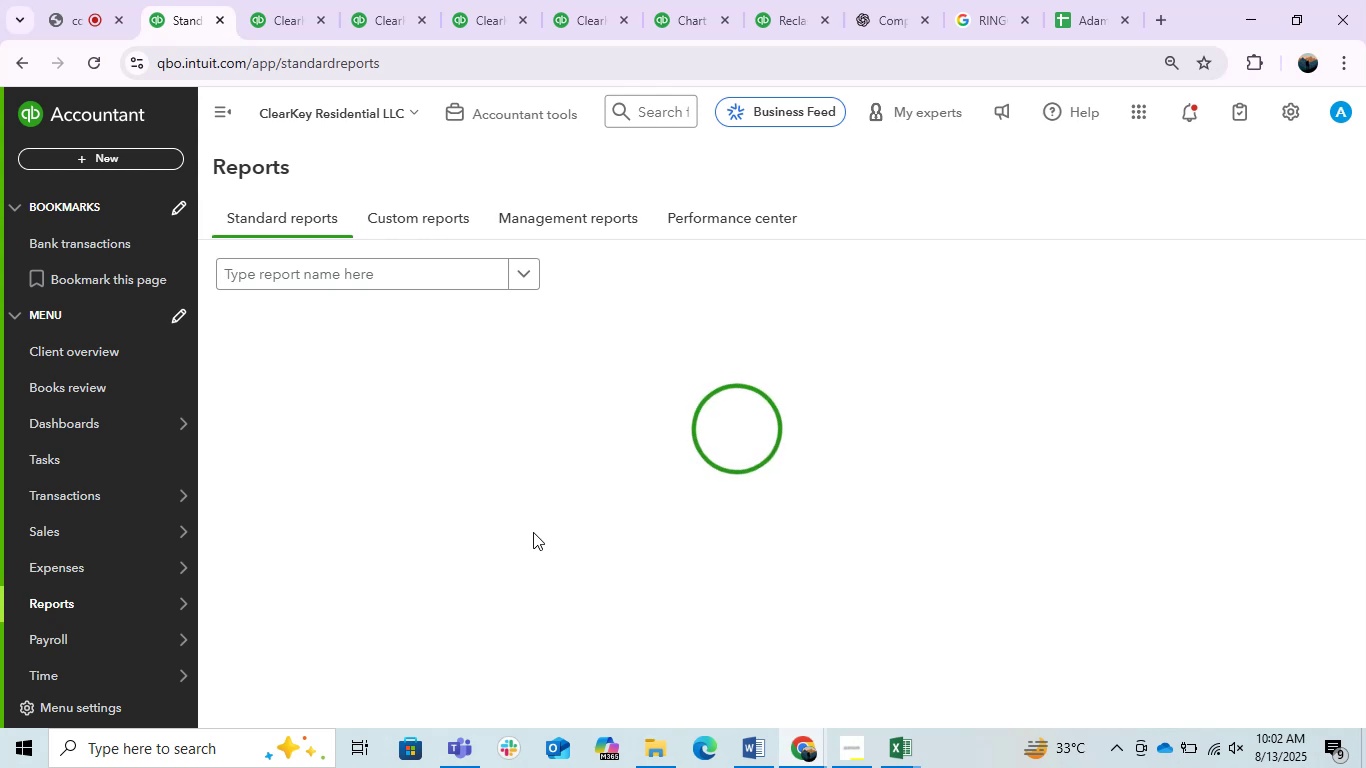 
wait(7.98)
 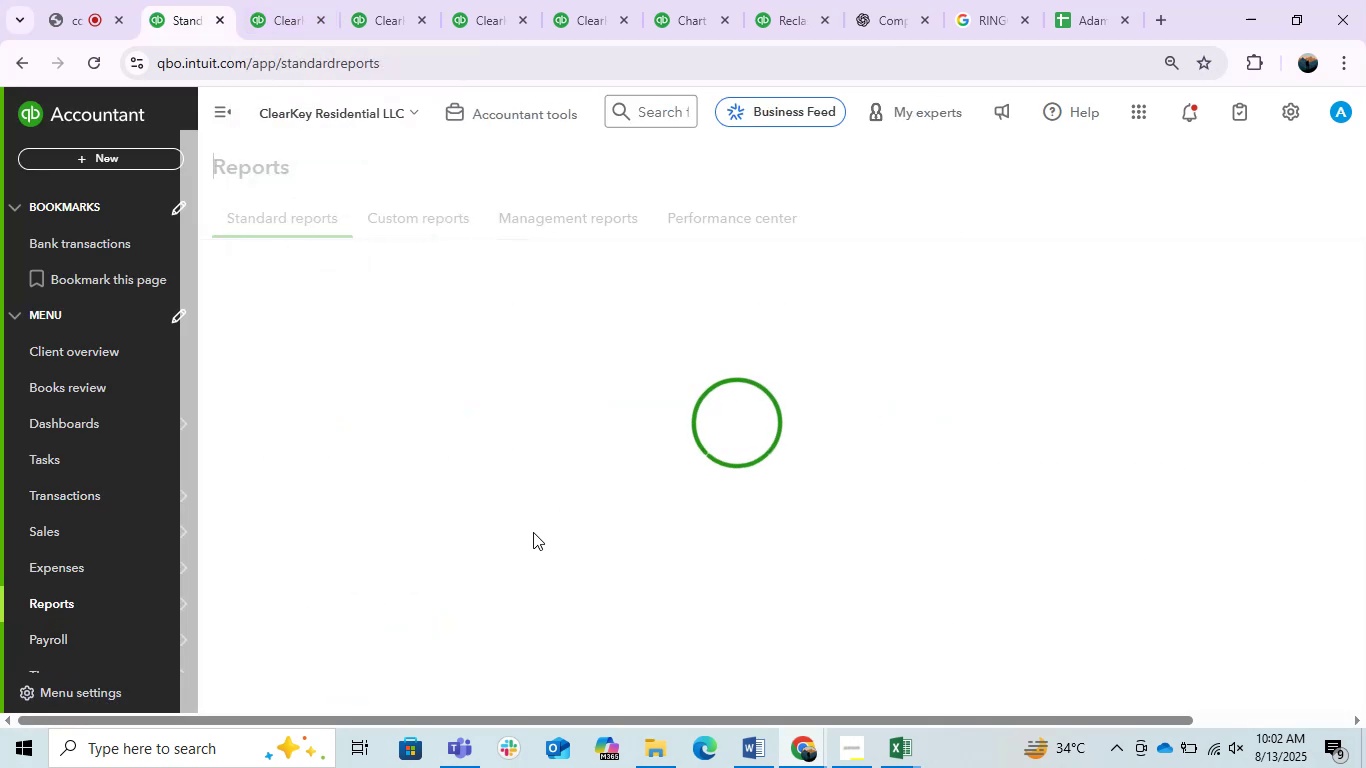 
left_click([1006, 219])
 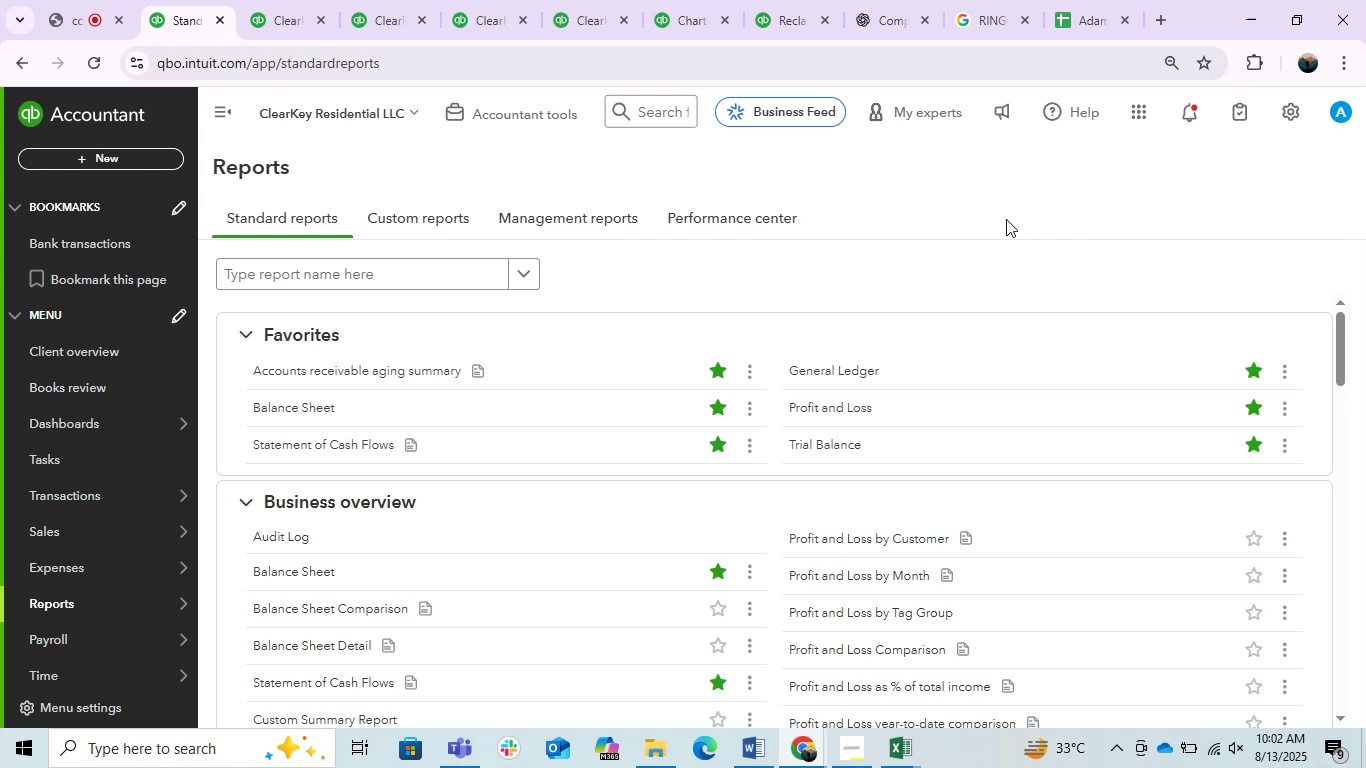 
wait(15.08)
 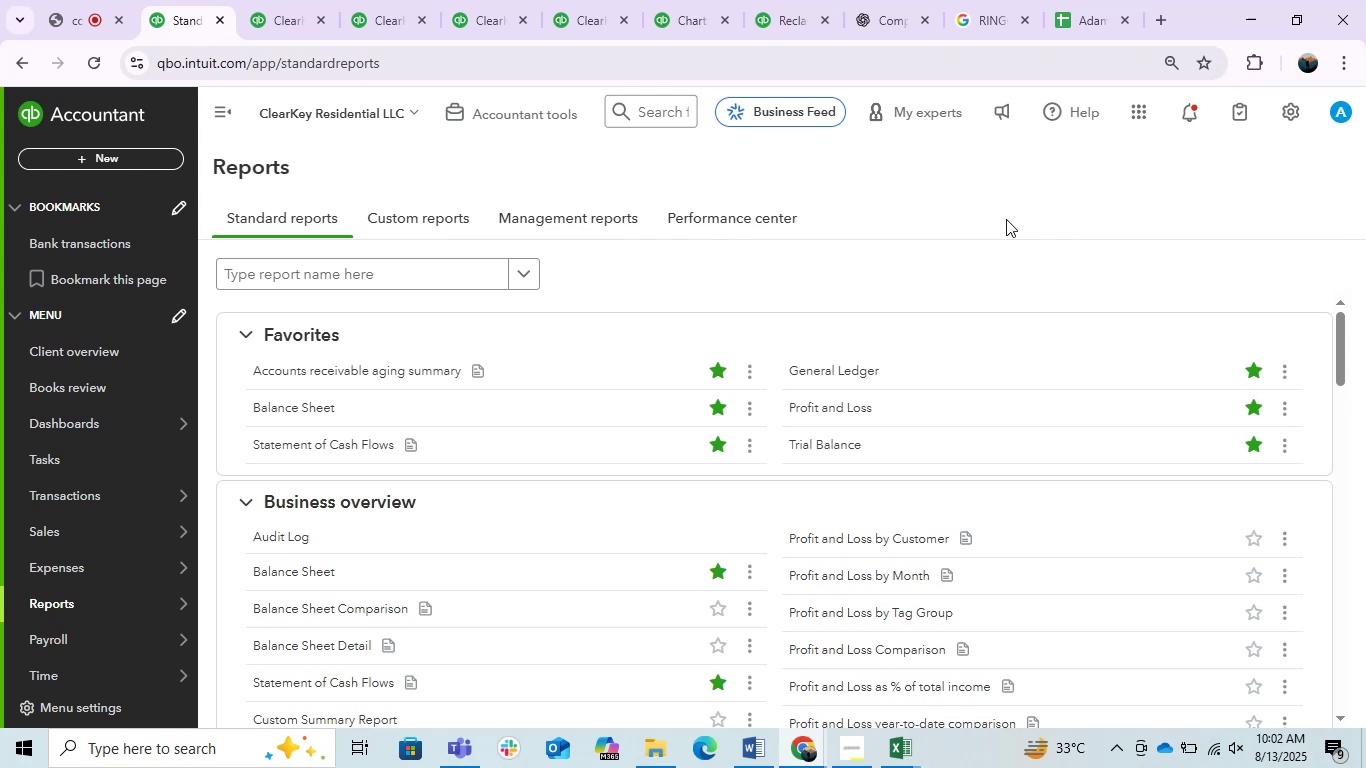 
scroll: coordinate [575, 644], scroll_direction: up, amount: 11.0
 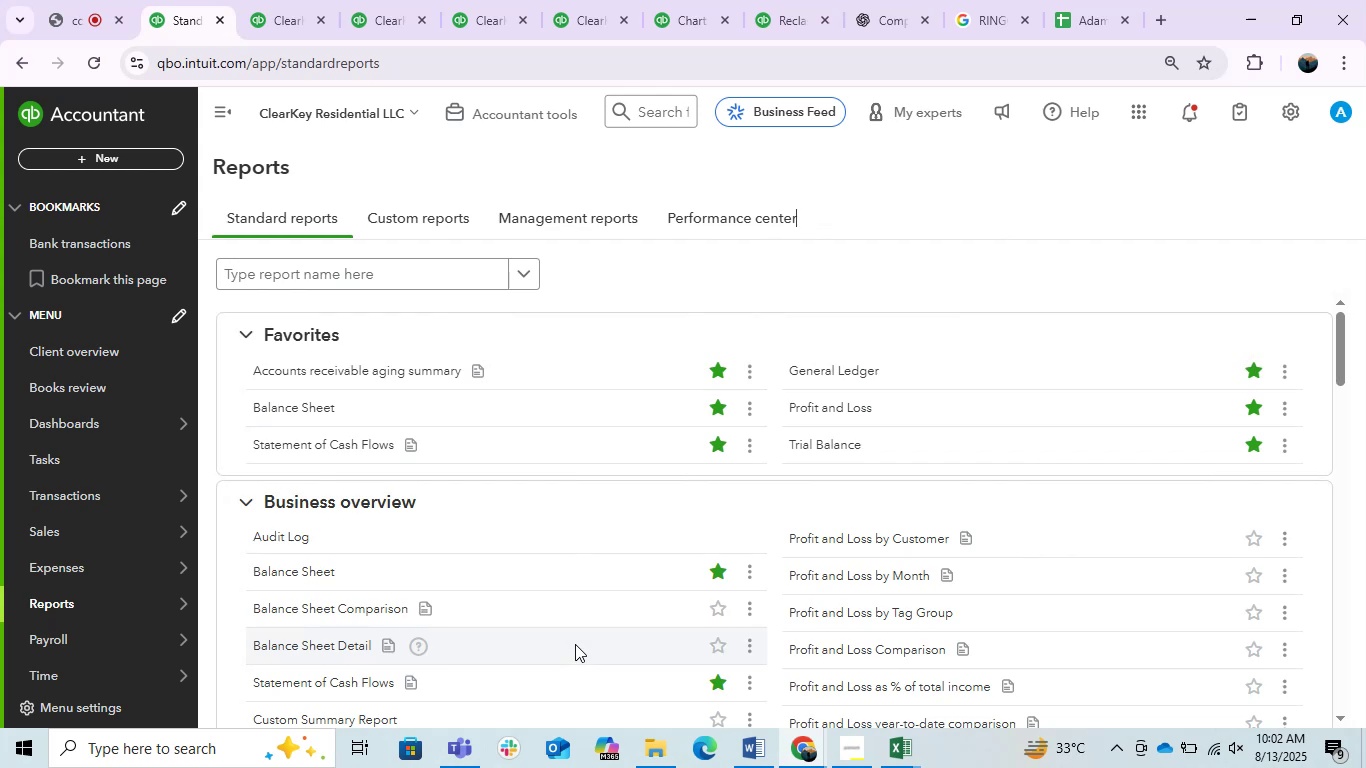 
wait(5.03)
 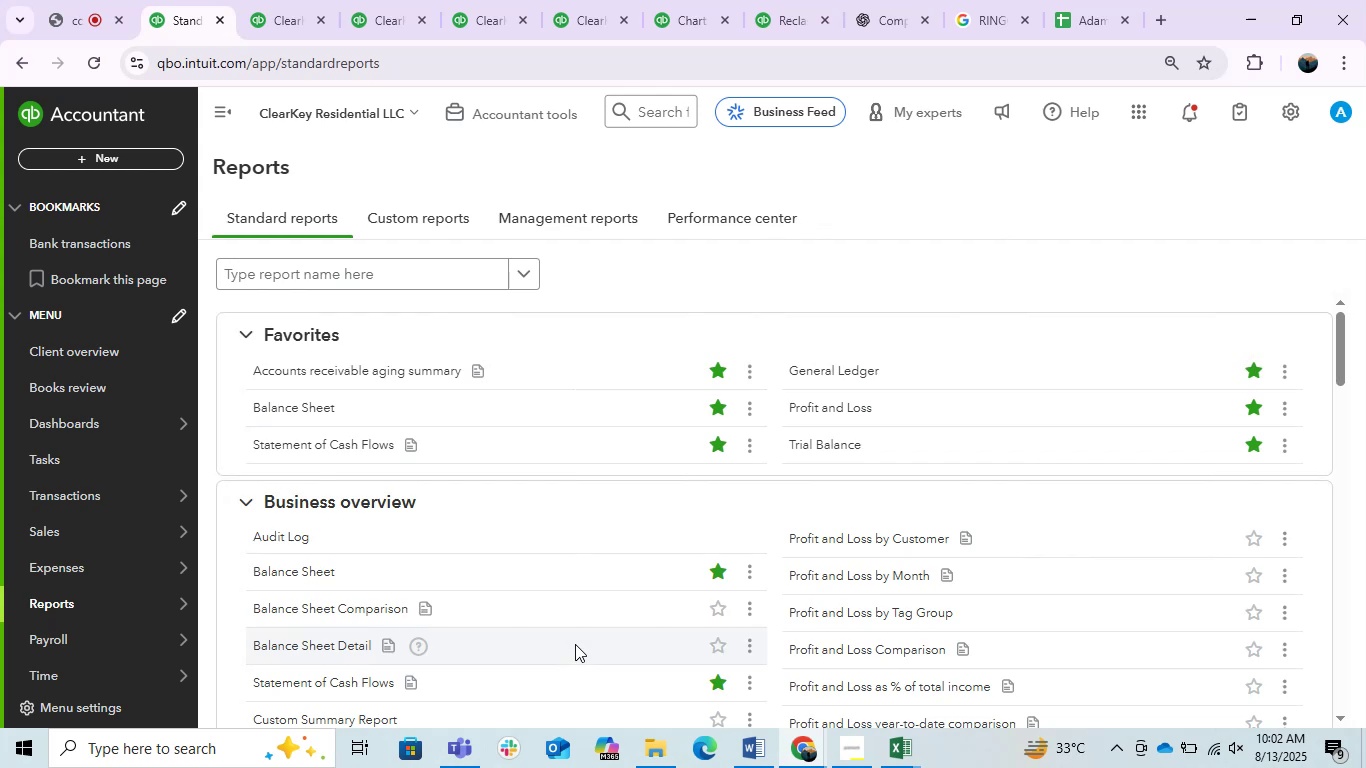 
left_click([731, 747])
 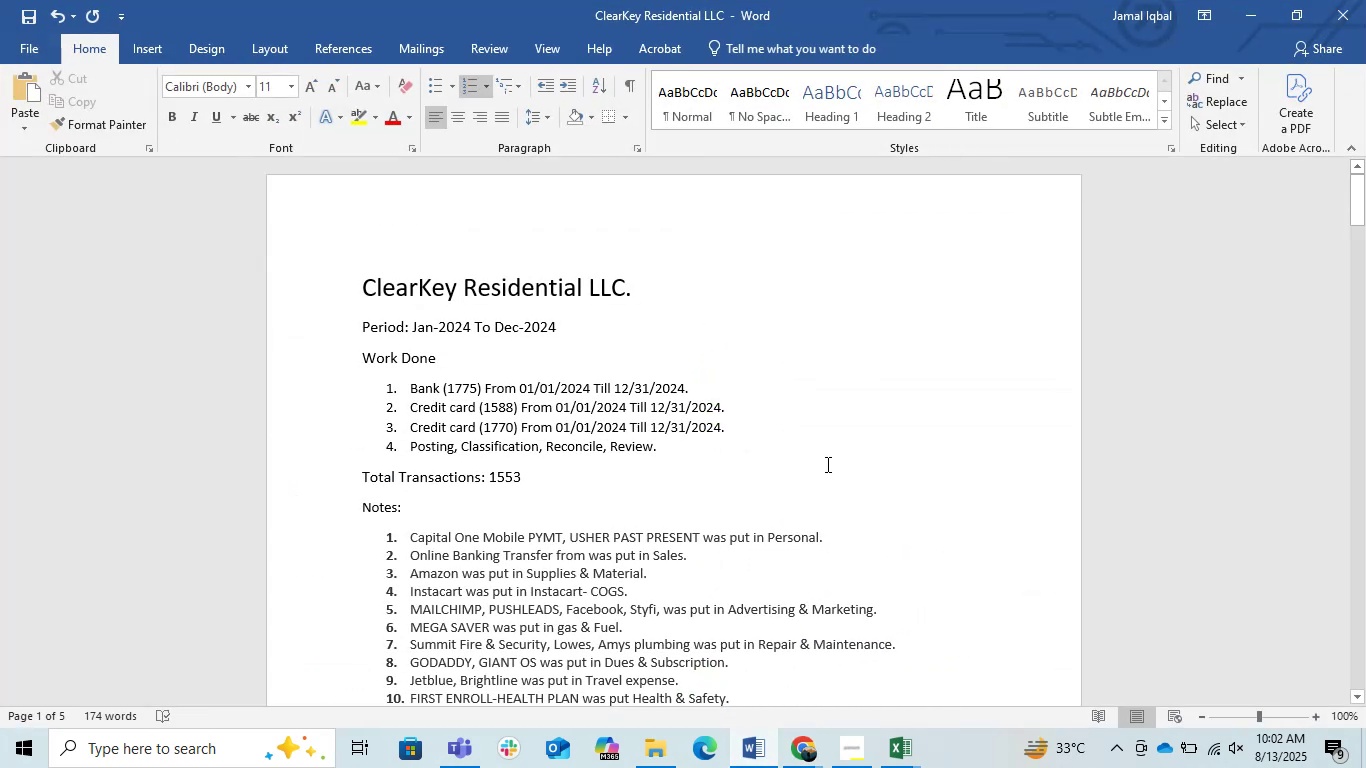 
scroll: coordinate [826, 464], scroll_direction: down, amount: 1.0
 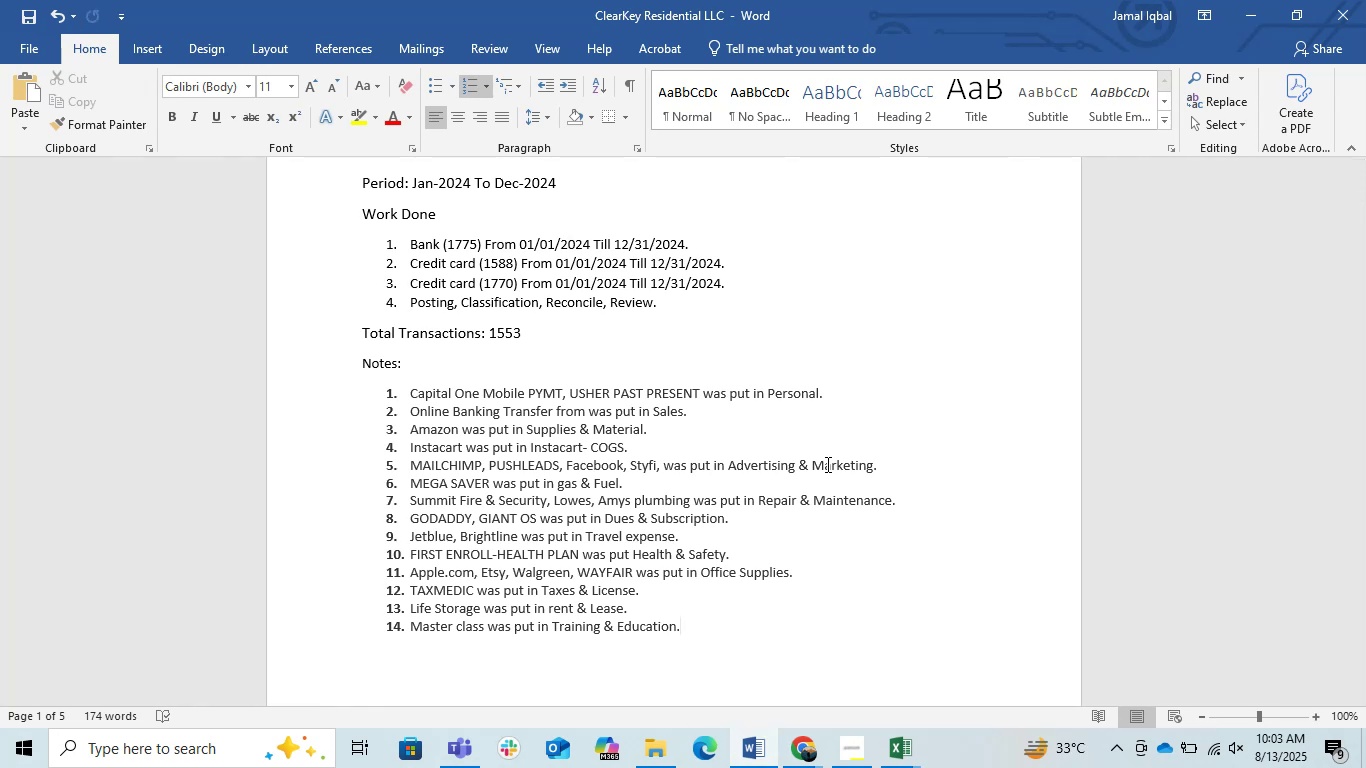 
wait(12.62)
 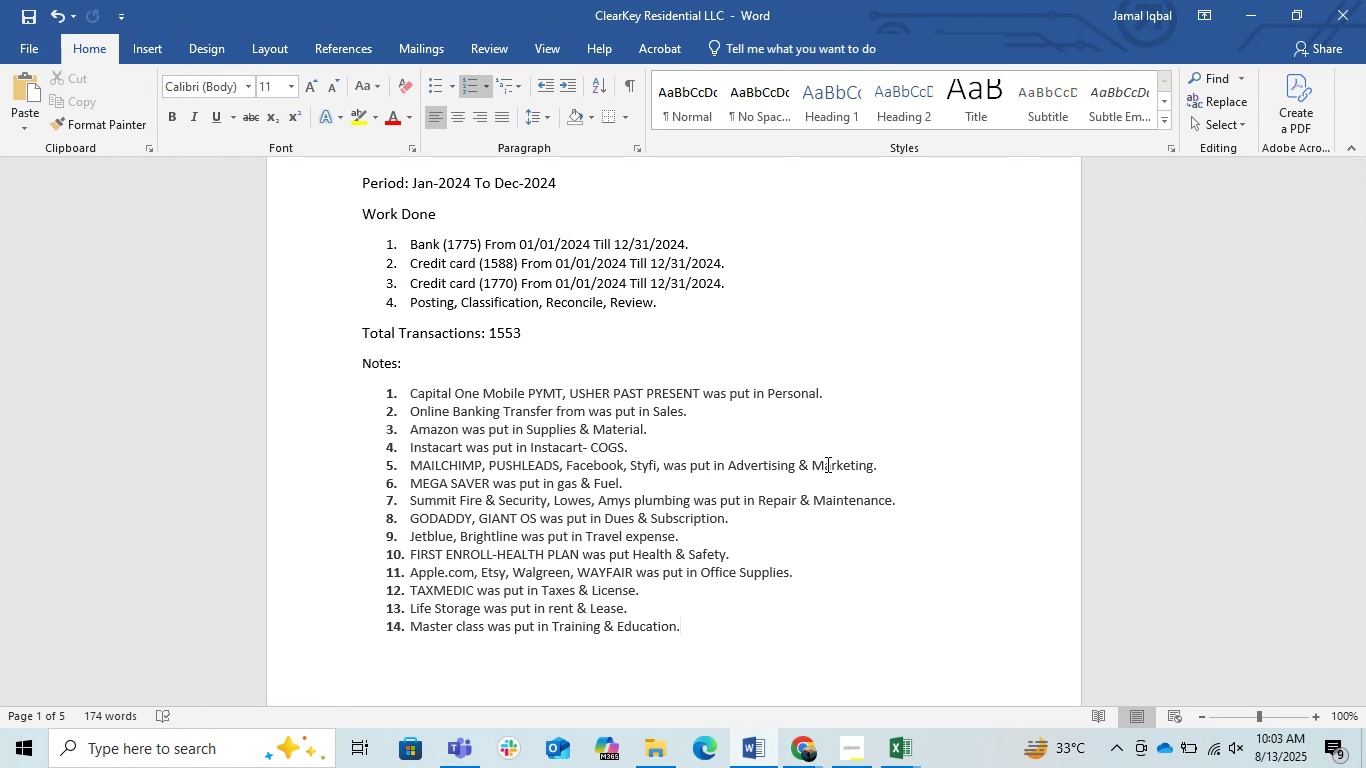 
left_click_drag(start_coordinate=[538, 334], to_coordinate=[491, 333])
 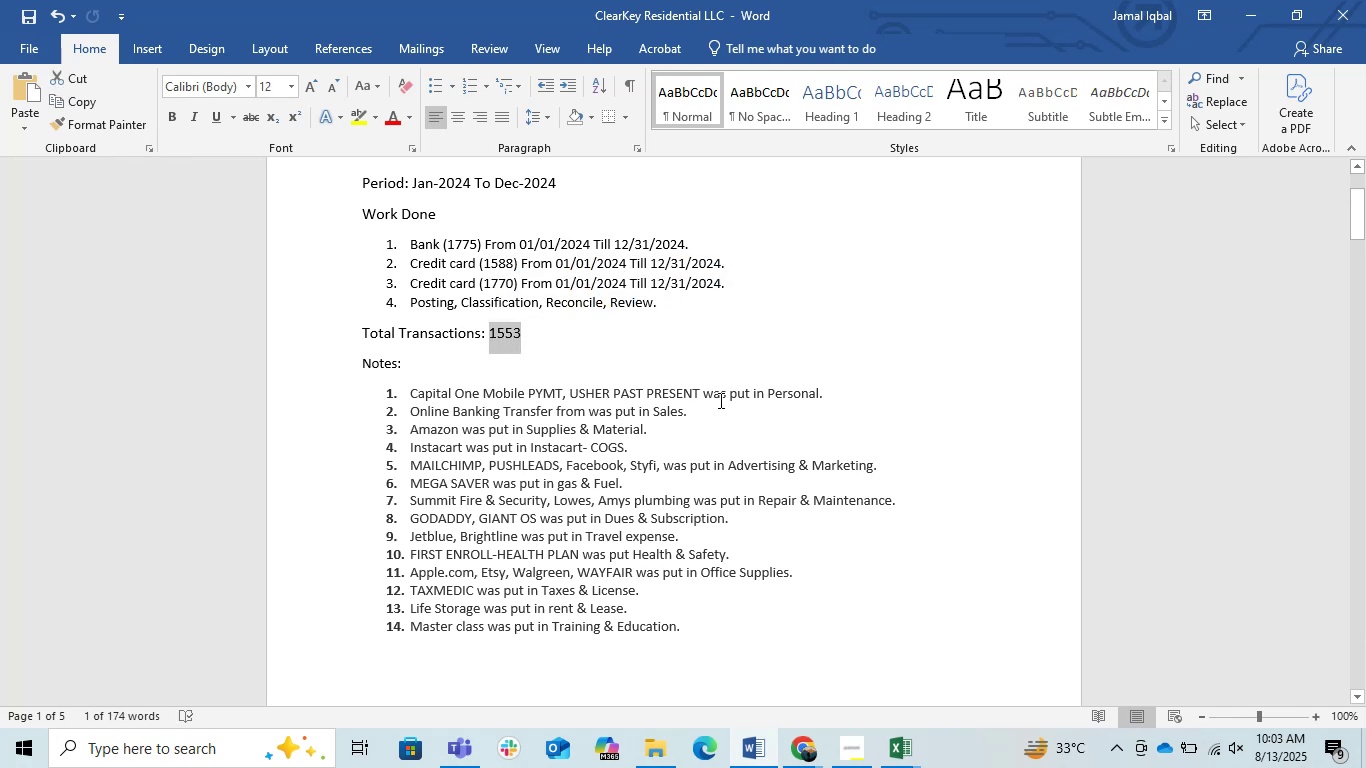 
scroll: coordinate [738, 436], scroll_direction: none, amount: 0.0
 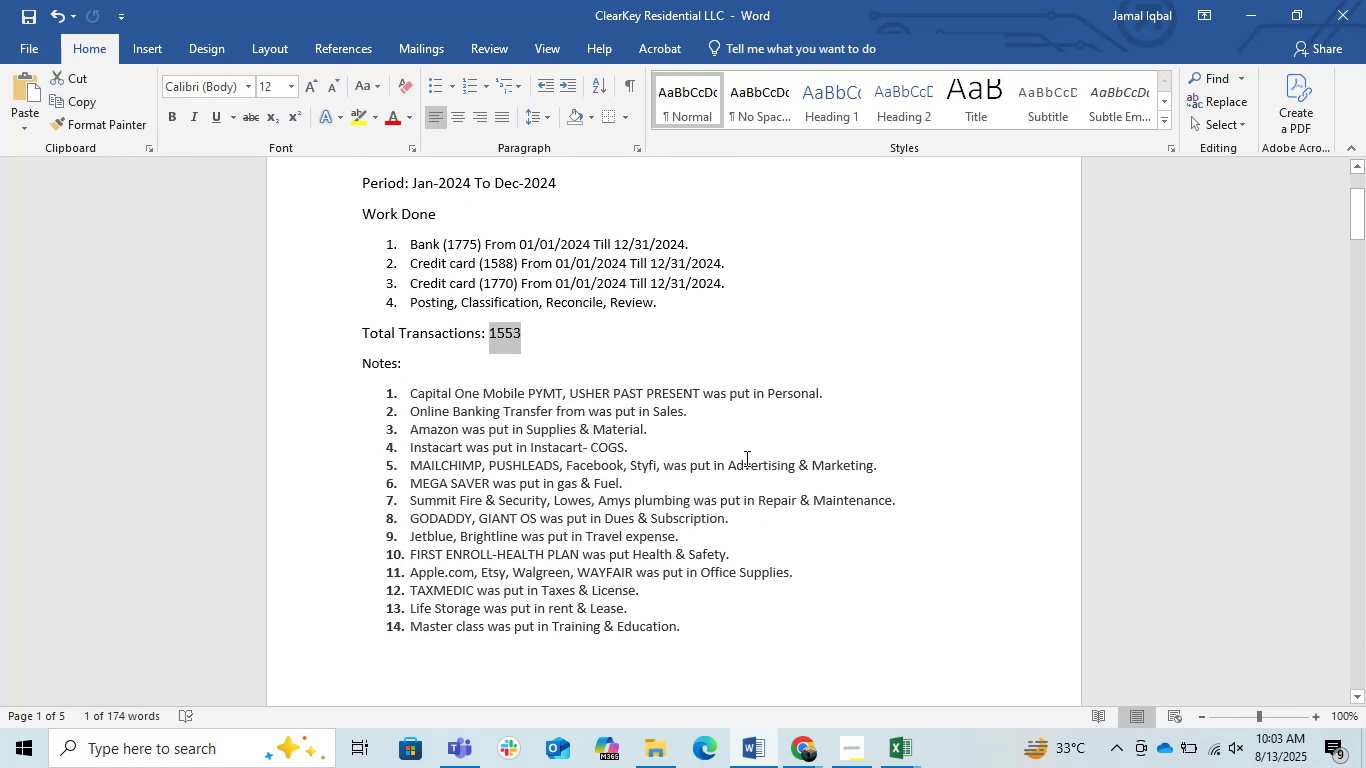 
scroll: coordinate [759, 499], scroll_direction: down, amount: 15.0
 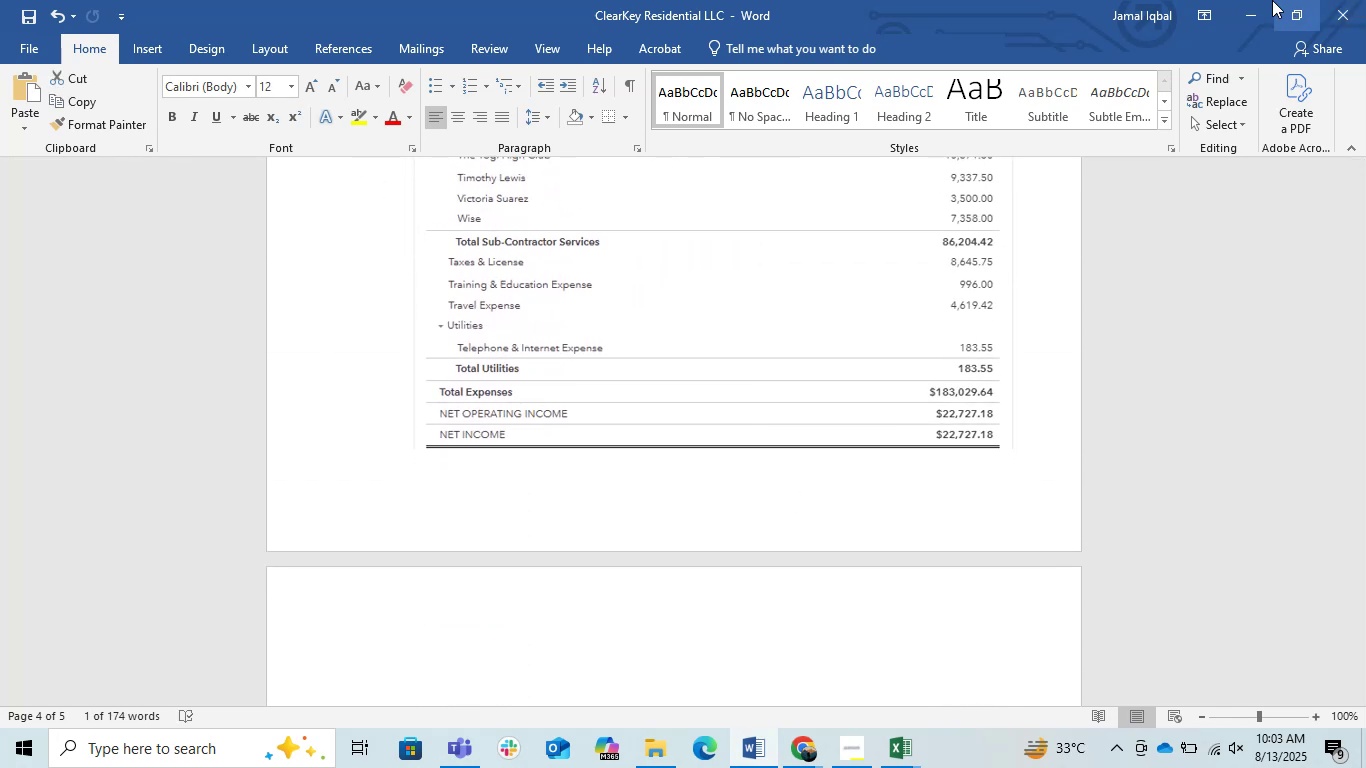 
left_click([1260, 0])
 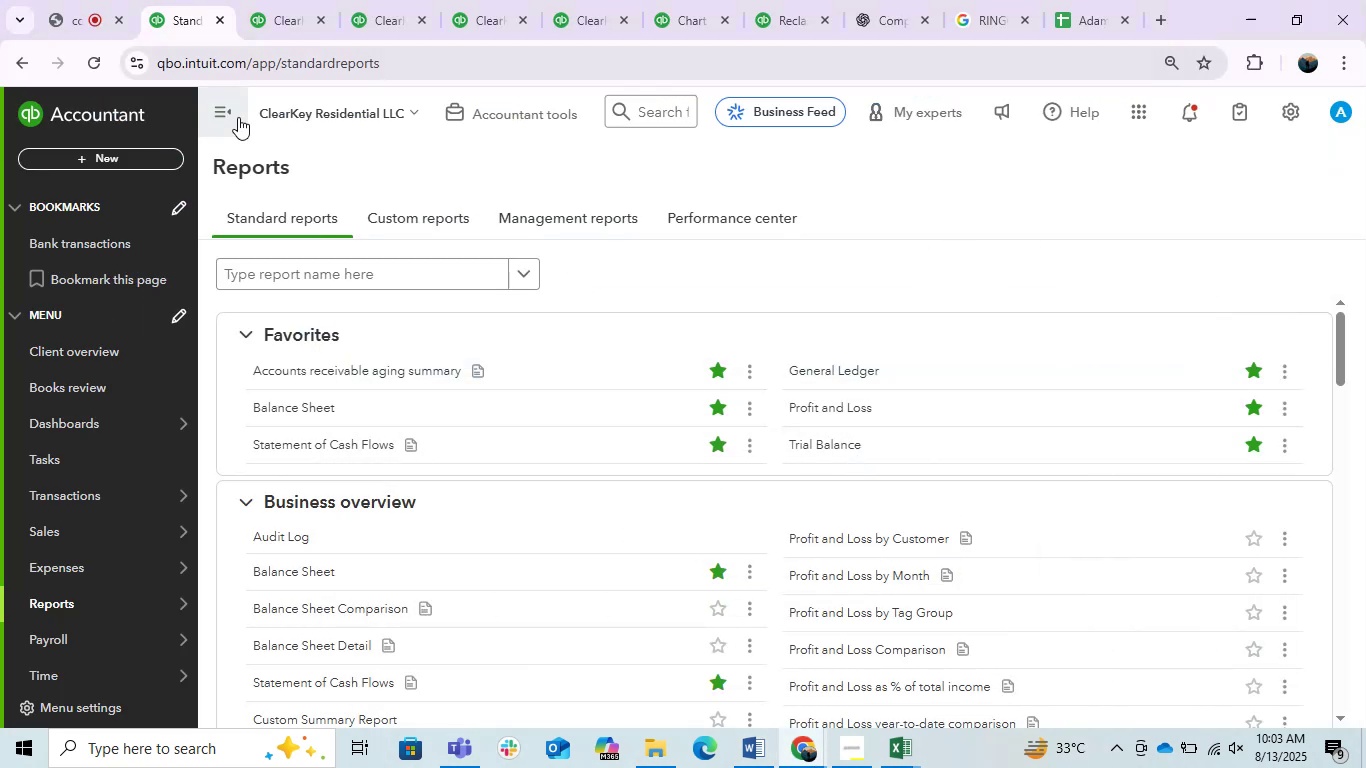 
scroll: coordinate [313, 274], scroll_direction: up, amount: 4.0
 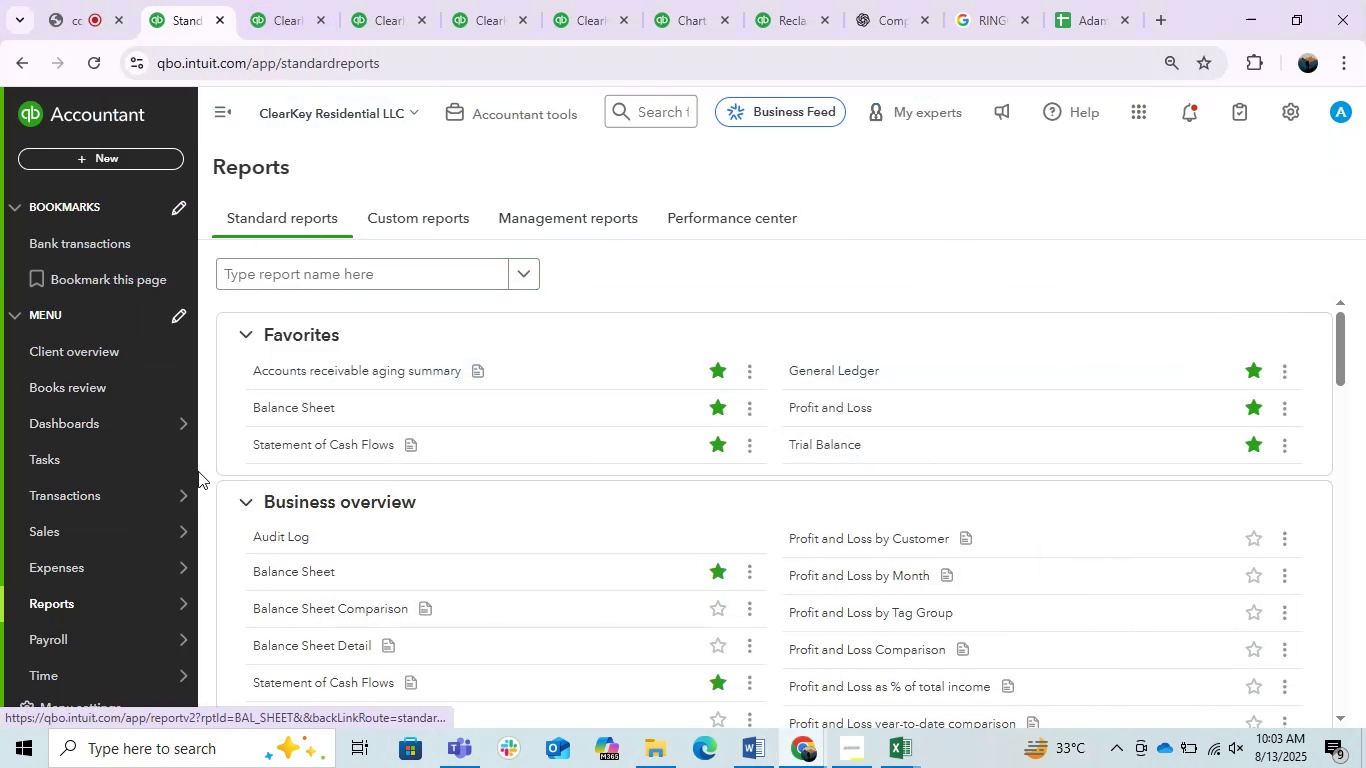 
left_click([266, 284])
 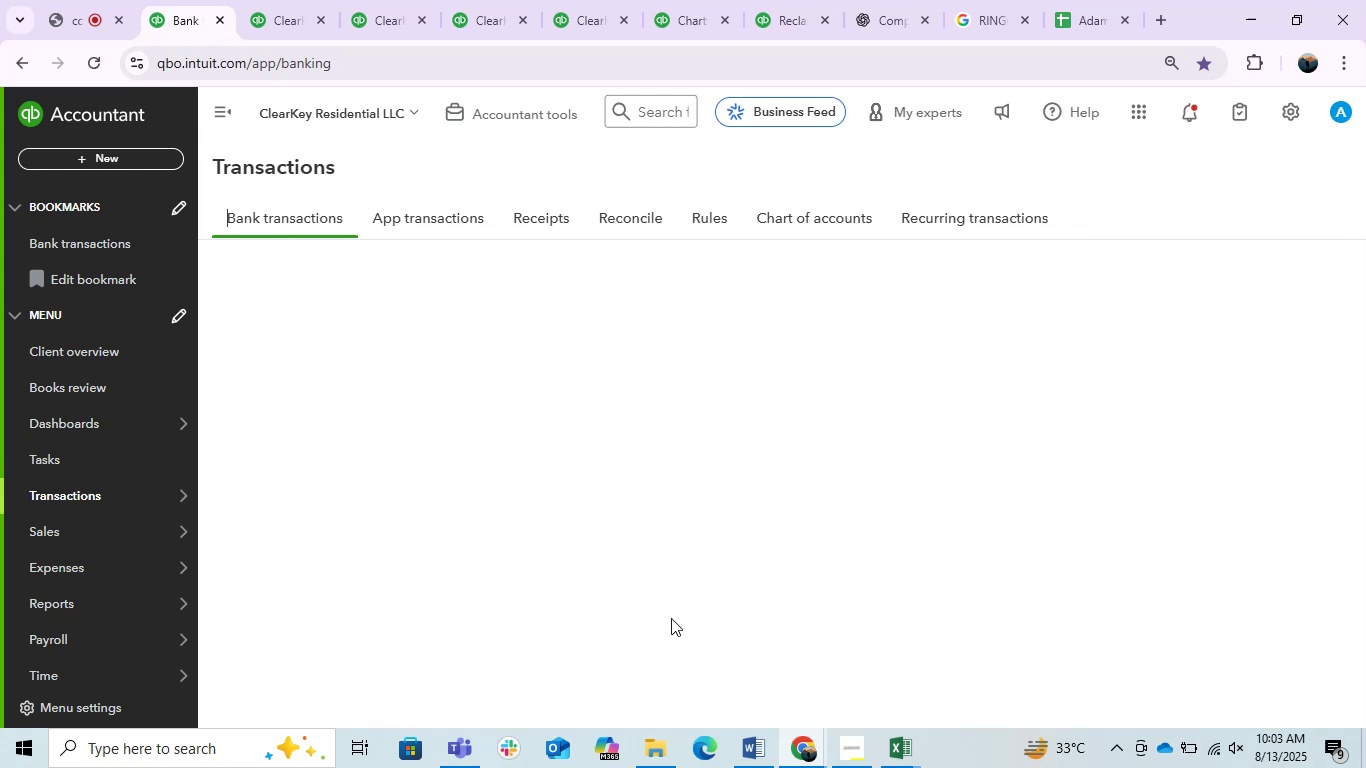 
left_click([750, 735])
 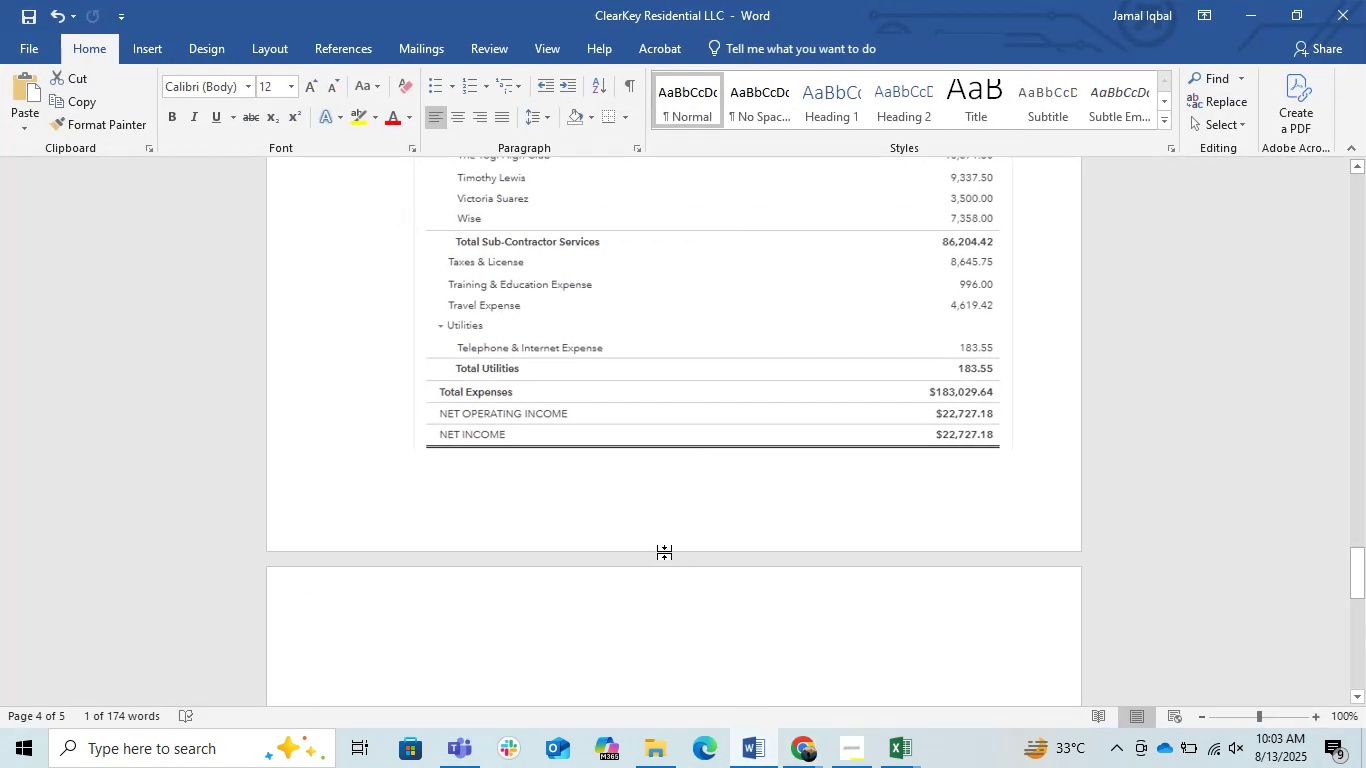 
left_click([597, 511])
 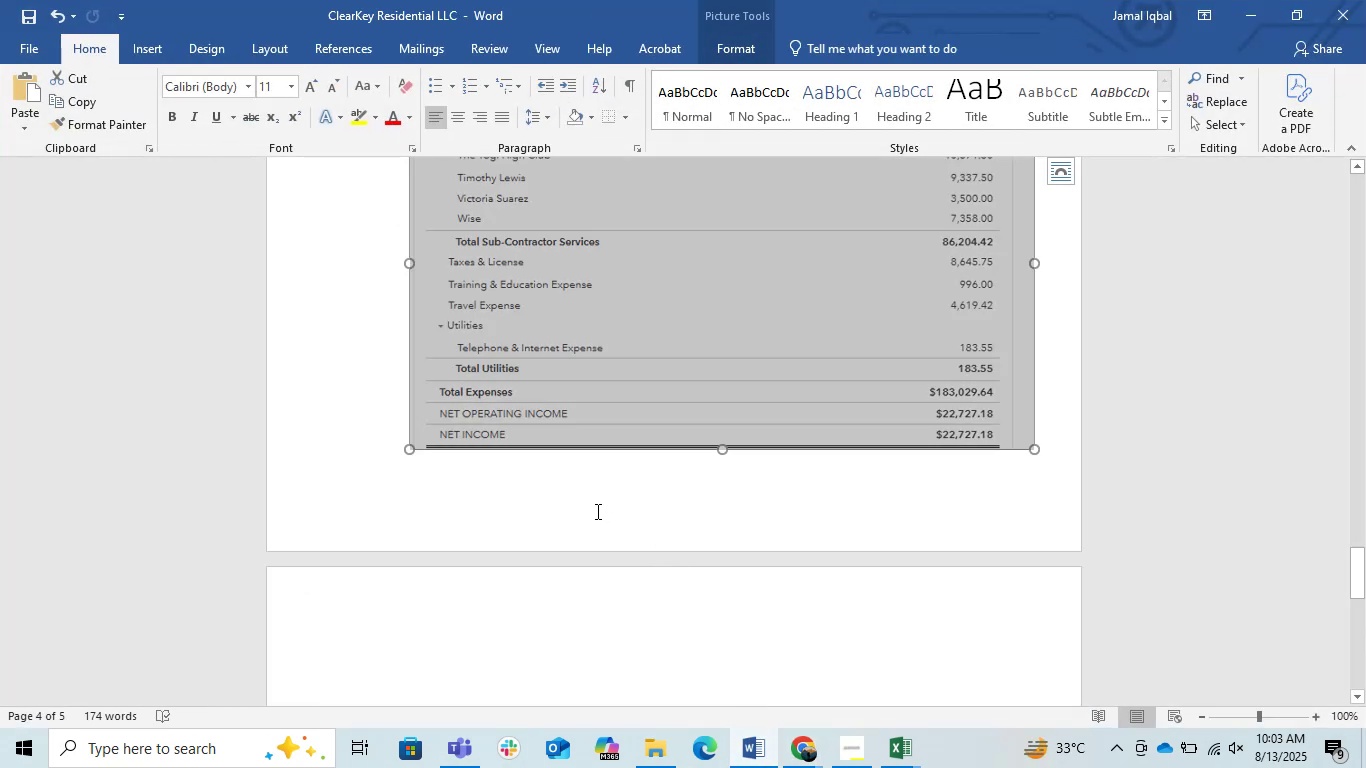 
left_click([596, 511])
 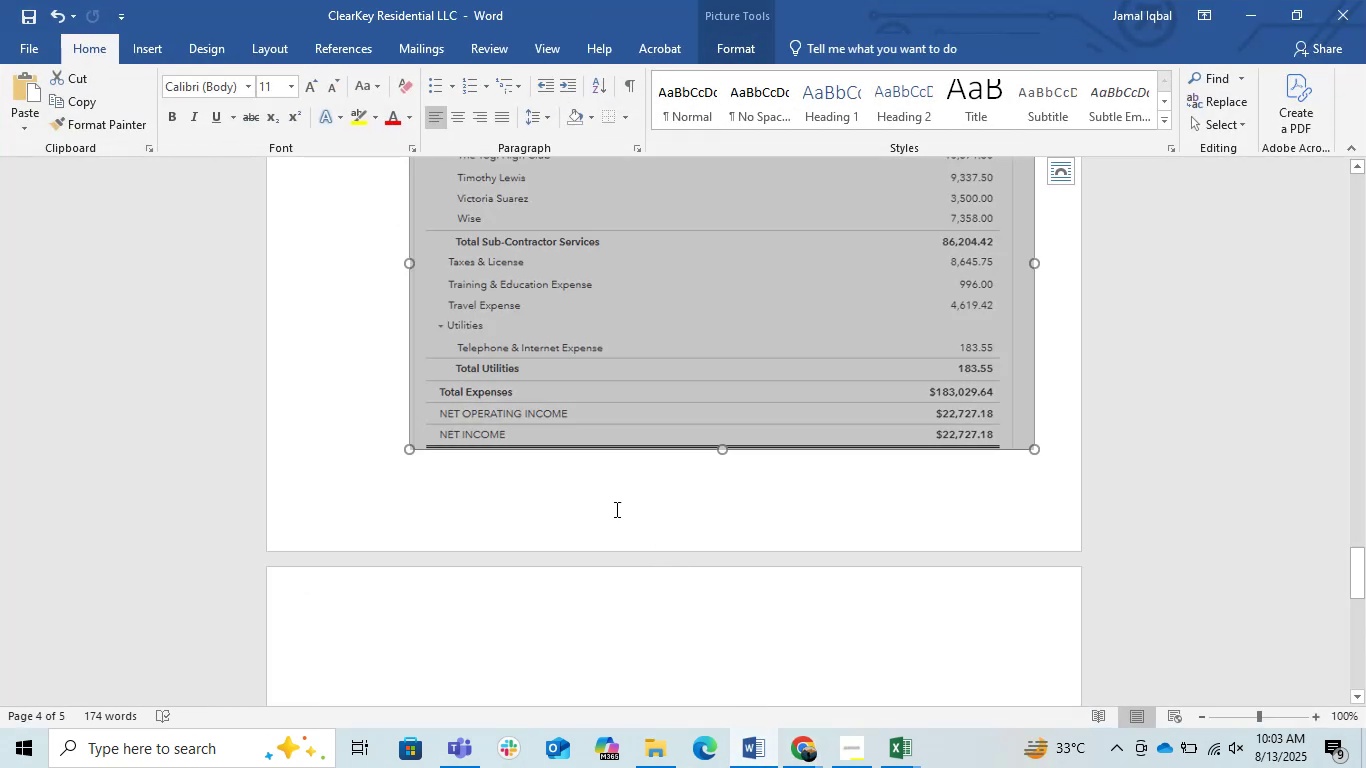 
left_click([739, 510])
 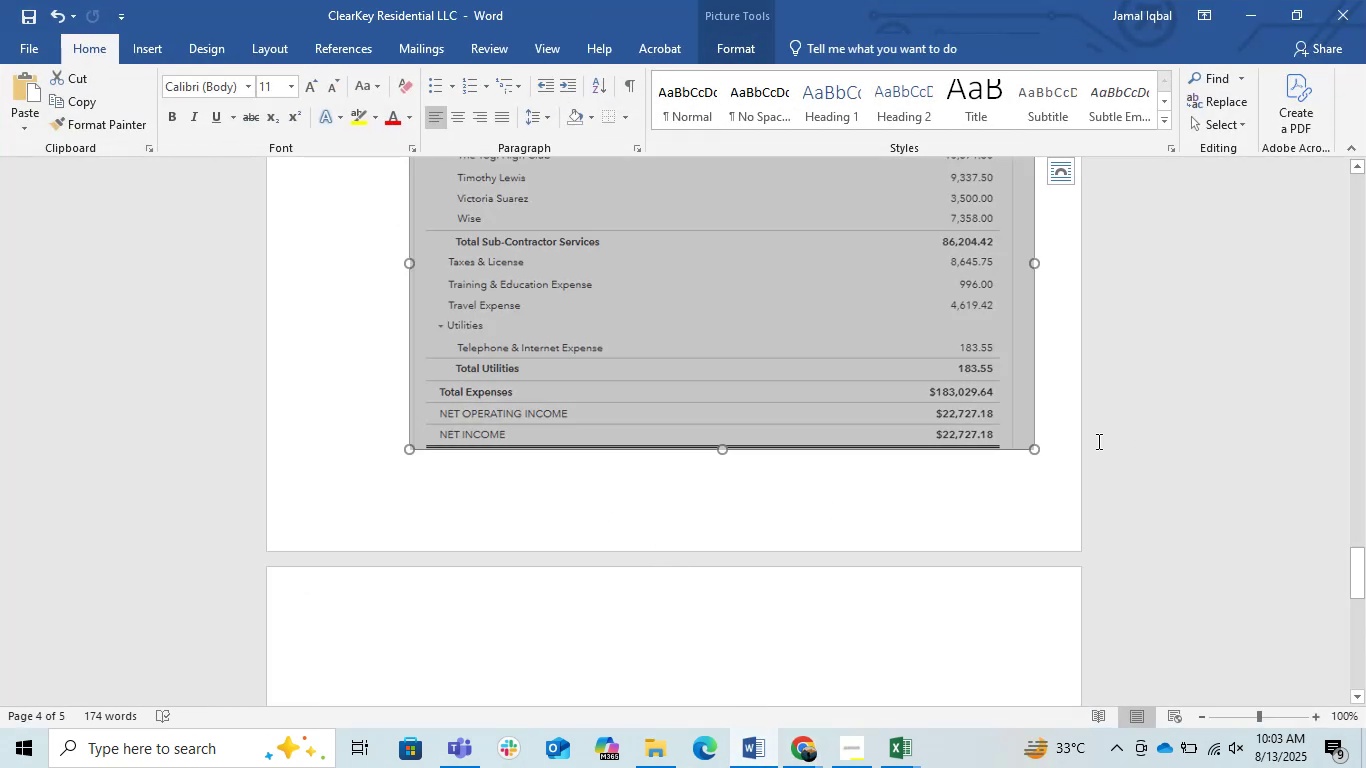 
left_click([1065, 428])
 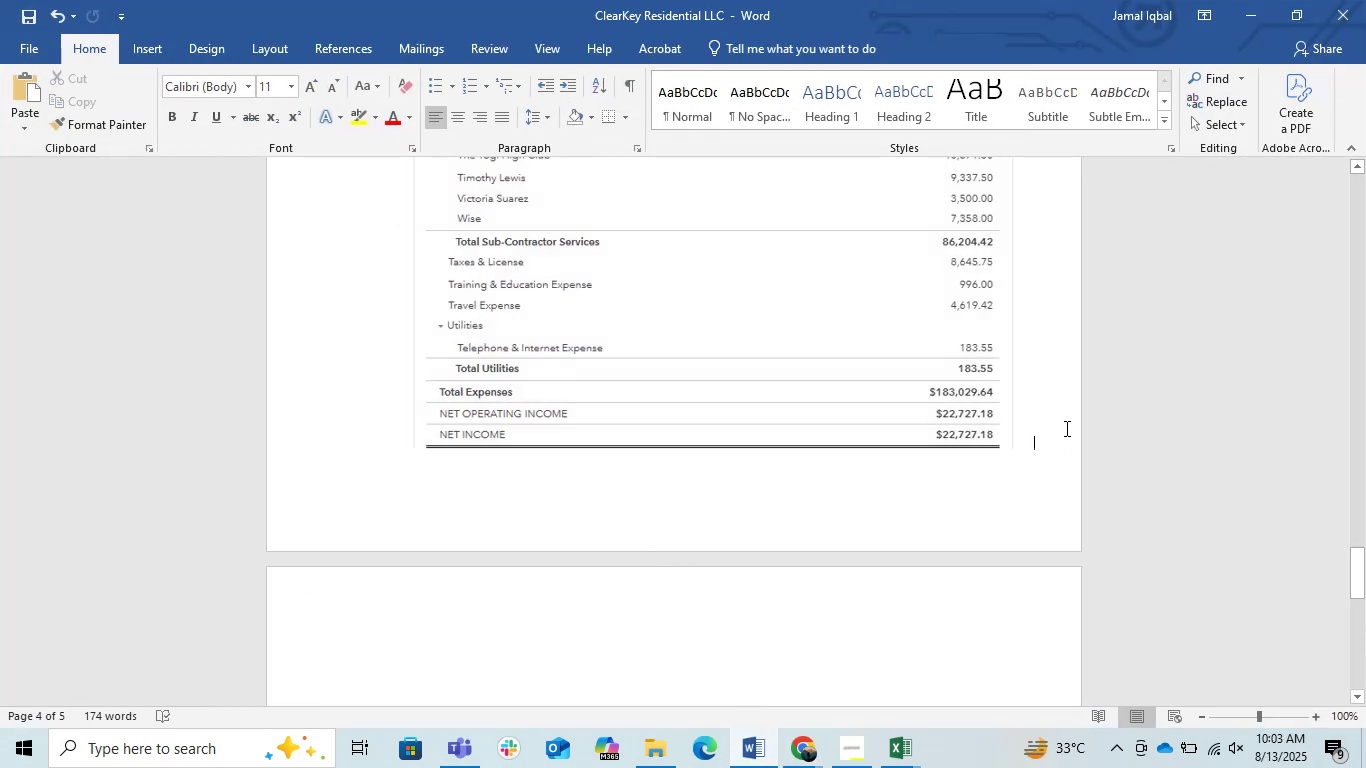 
key(Control+S)
 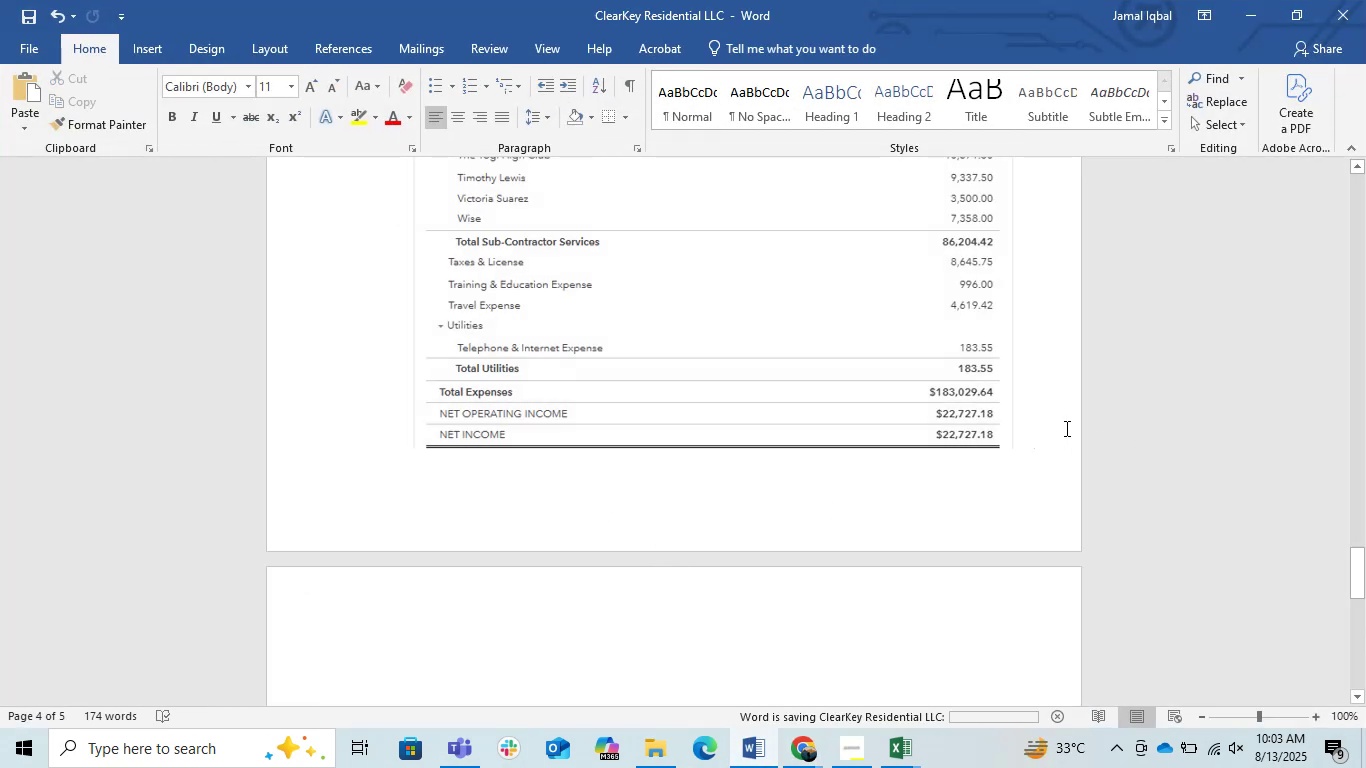 
key(Control+S)
 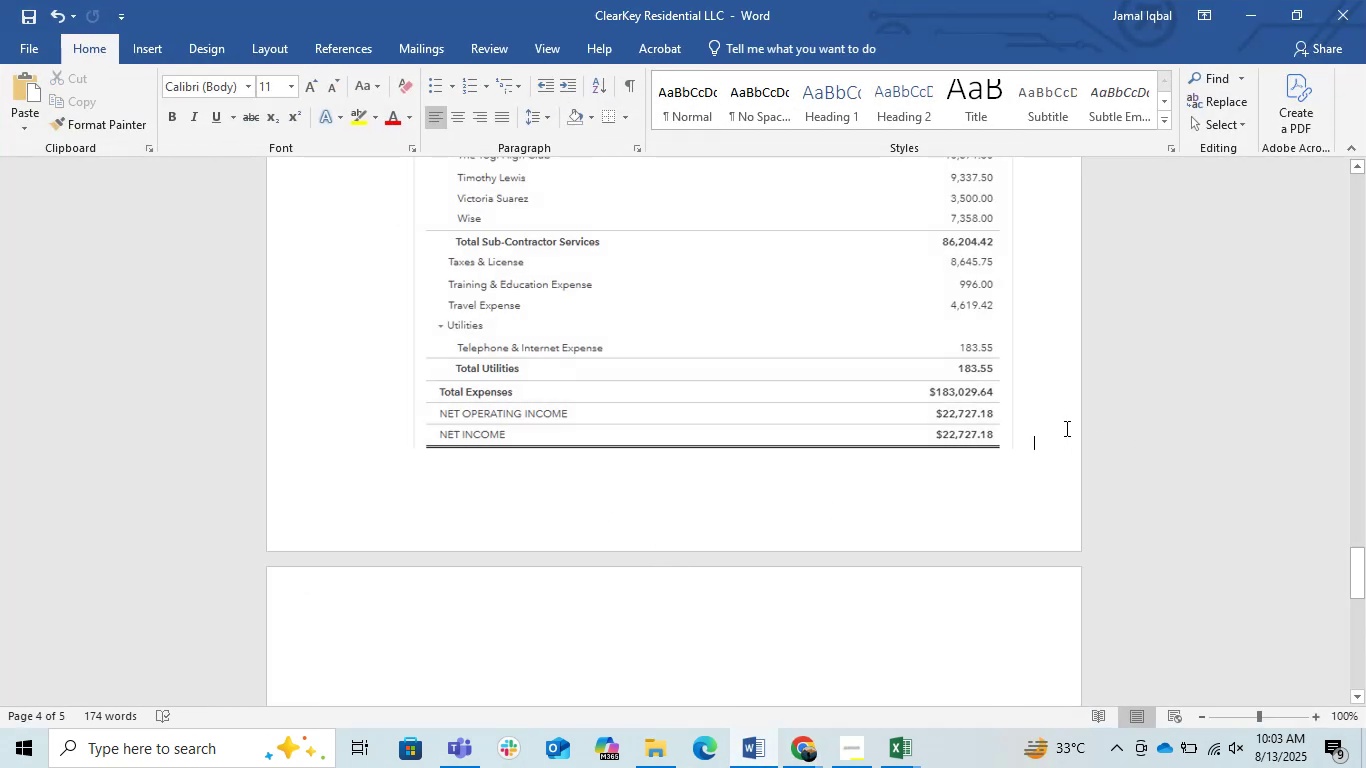 
key(Control+S)
 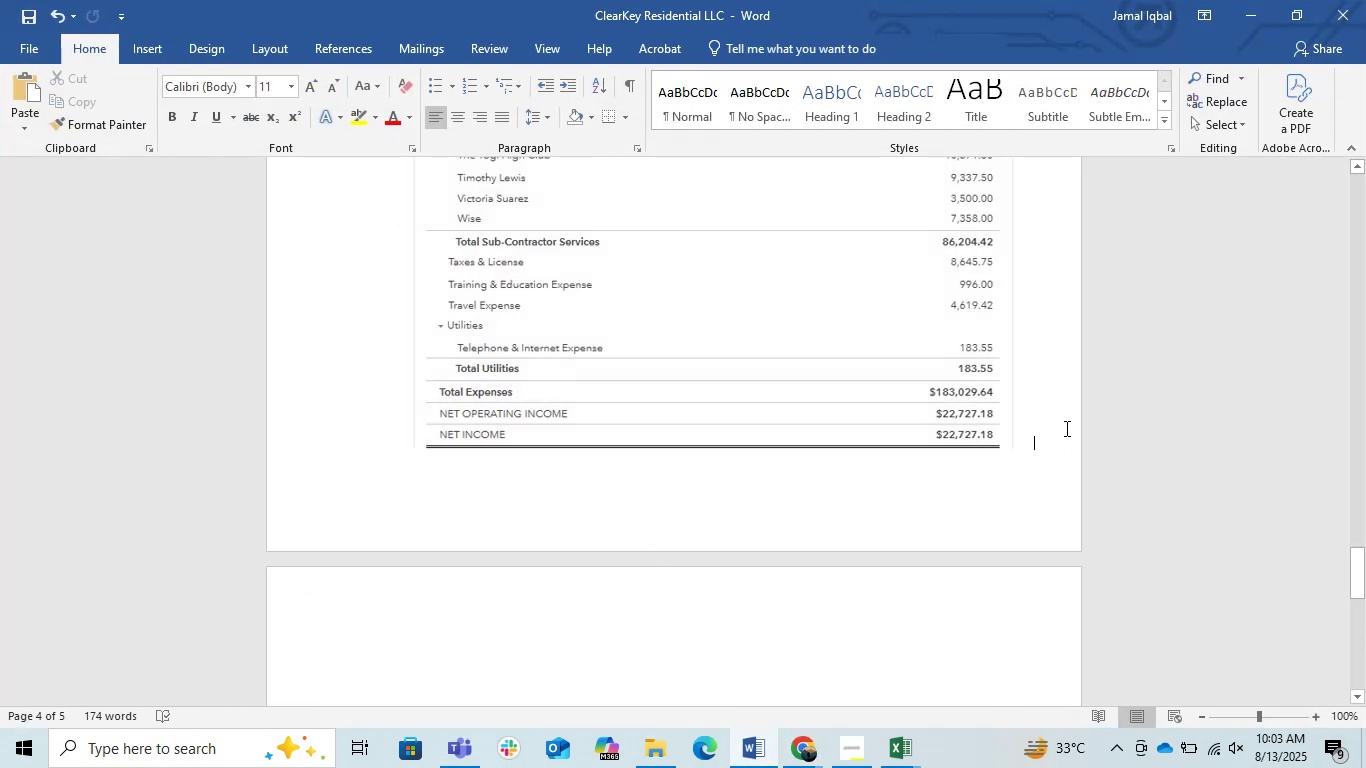 
key(Control+S)
 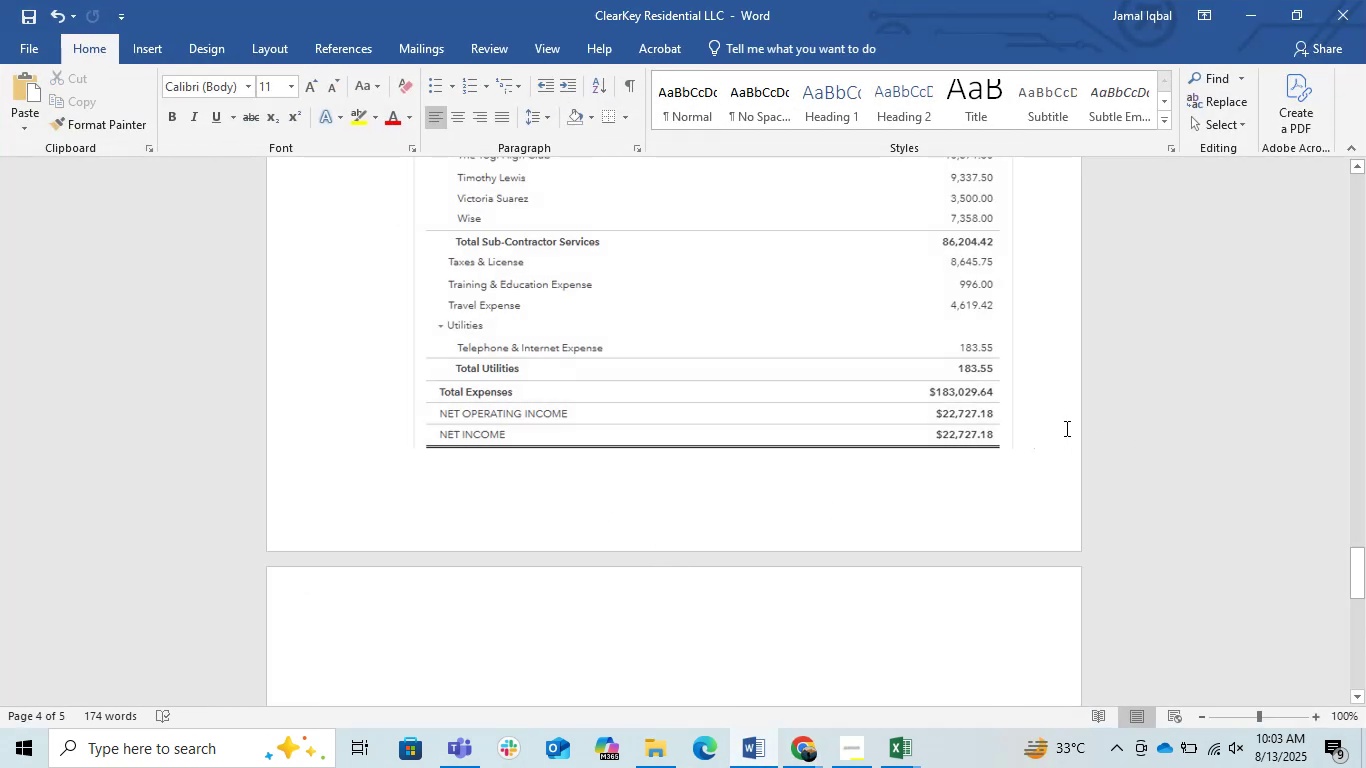 
key(Control+S)
 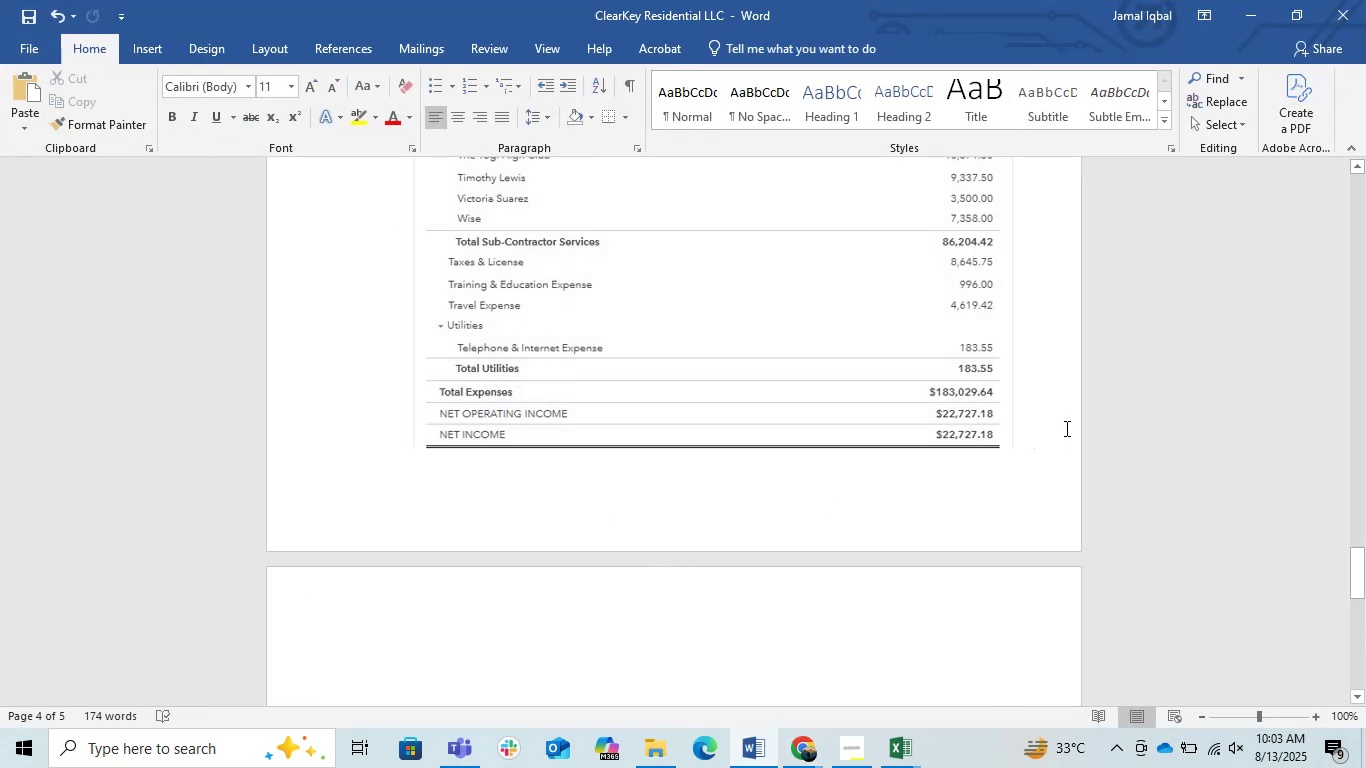 
key(Control+S)
 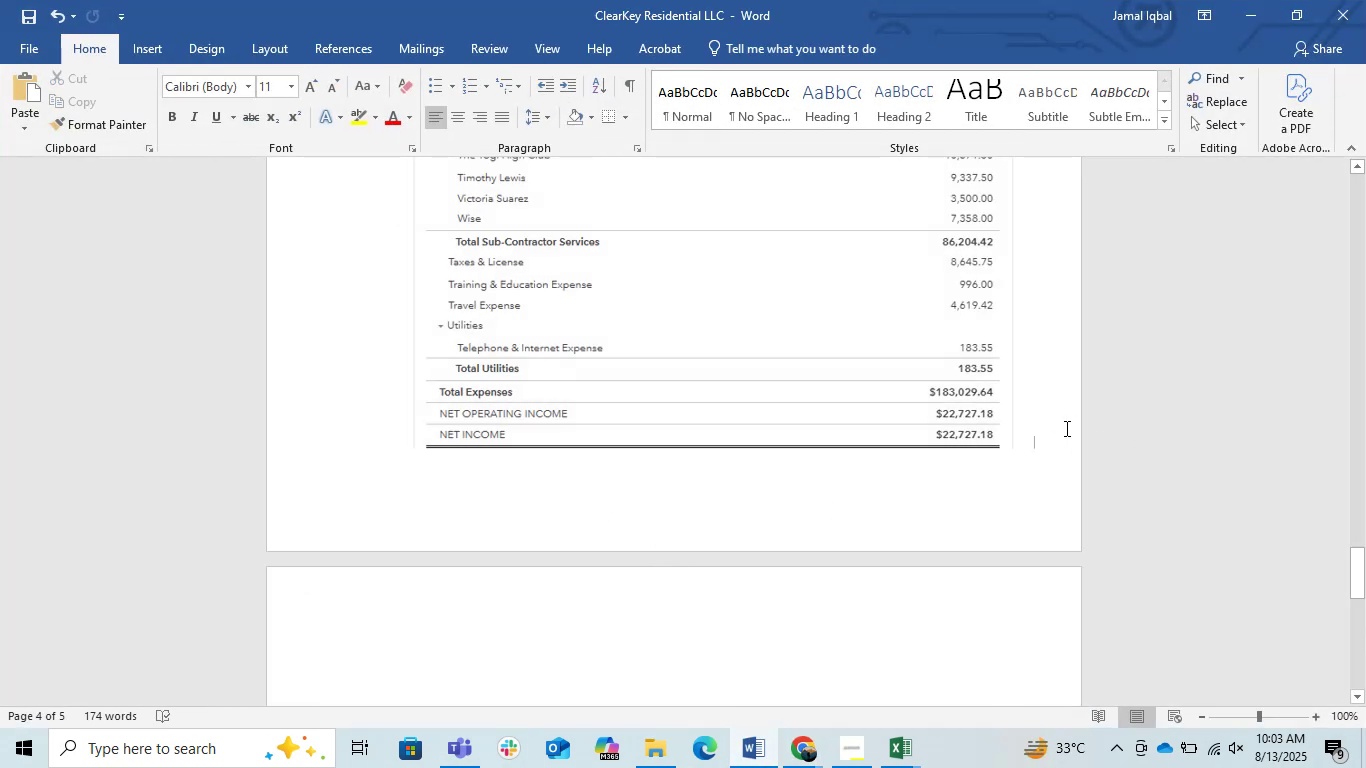 
key(Control+S)
 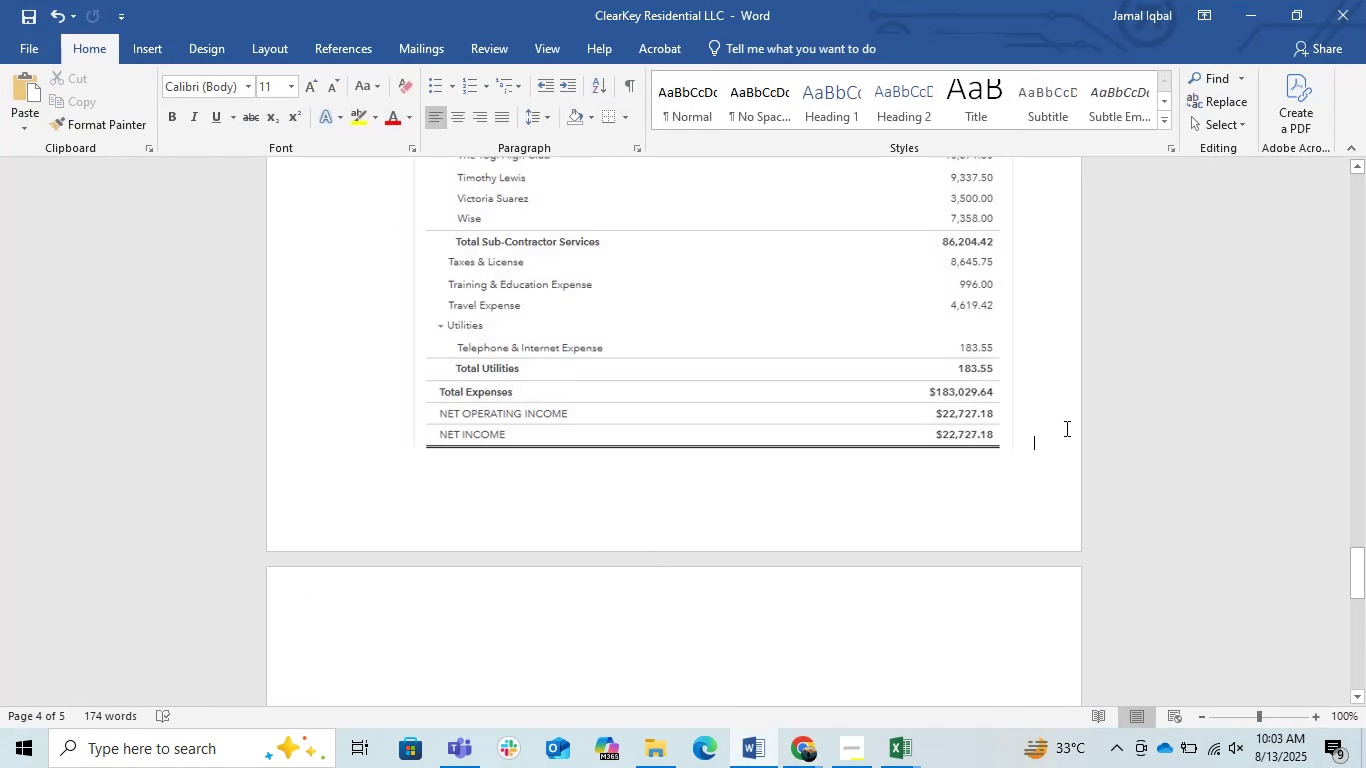 
key(Control+S)
 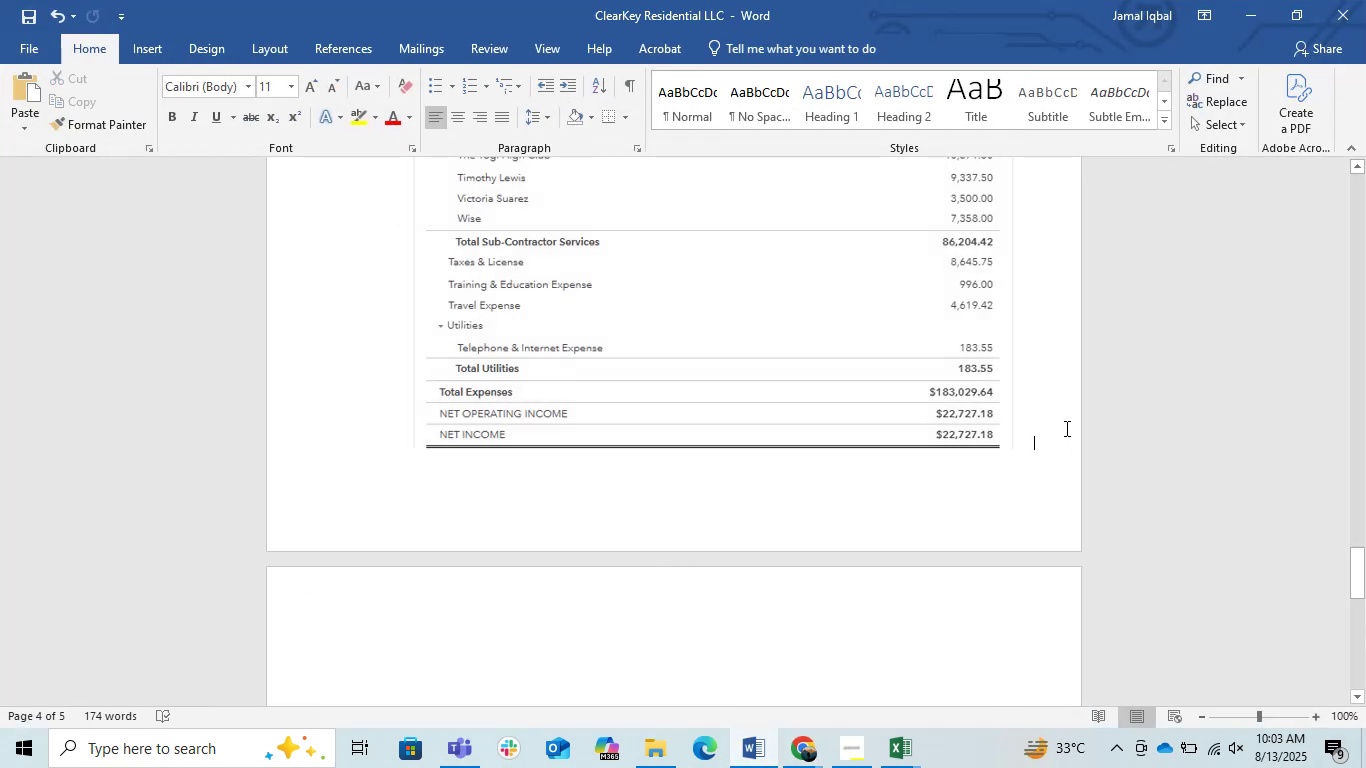 
key(Control+S)
 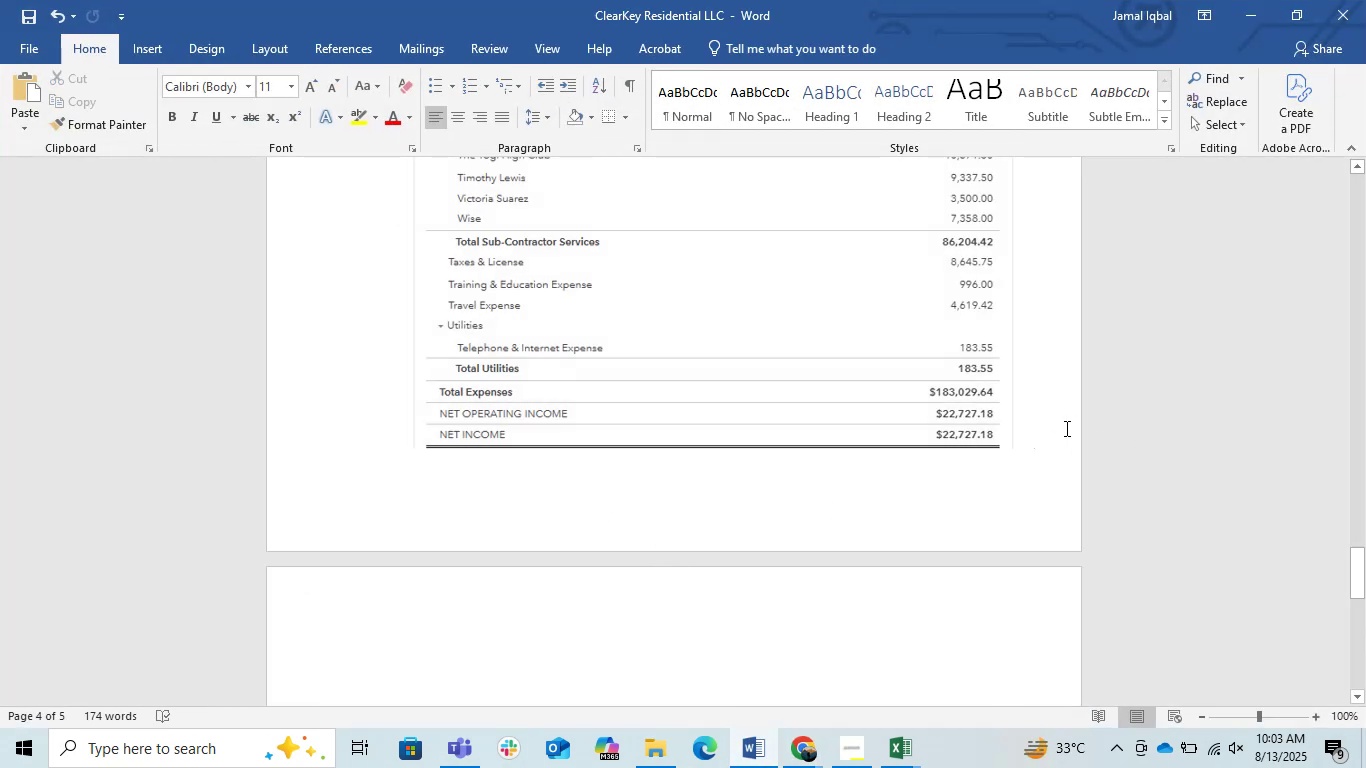 
key(Control+S)
 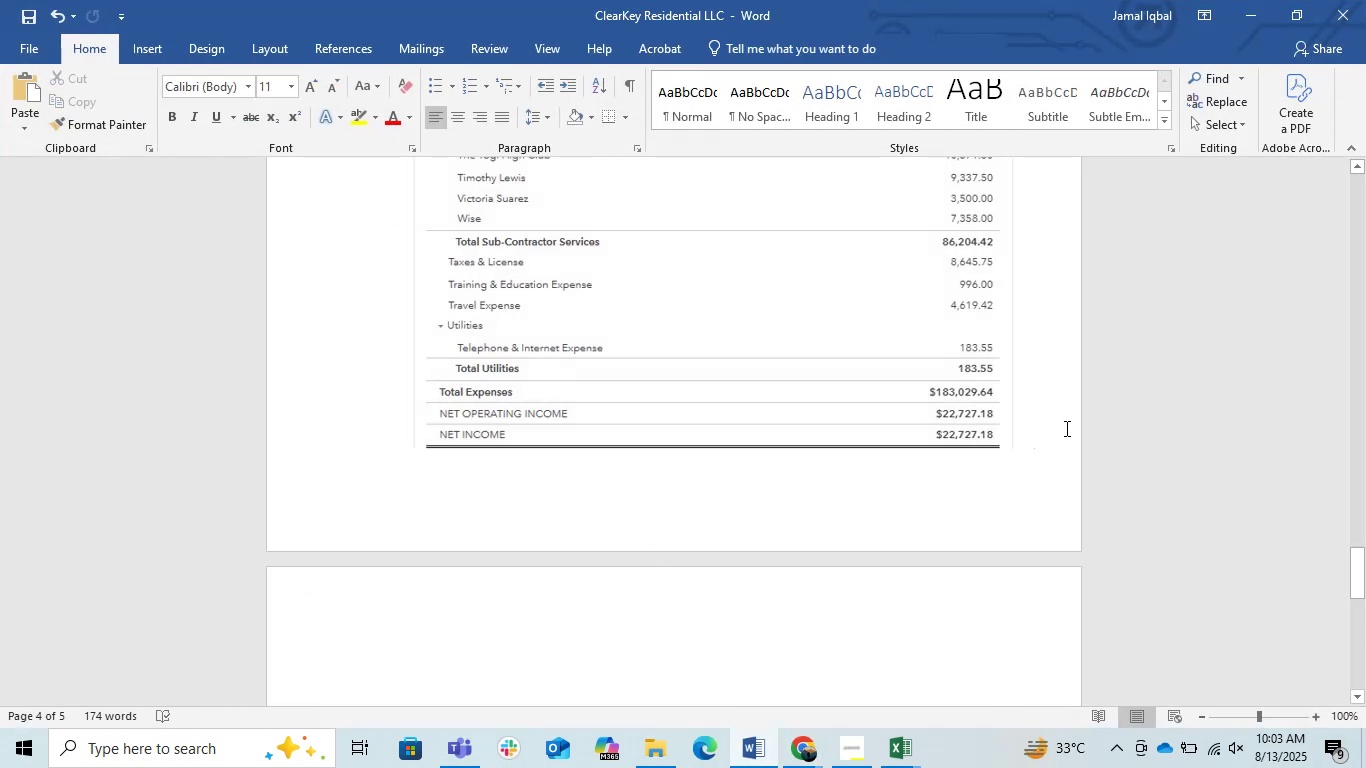 
key(Control+S)
 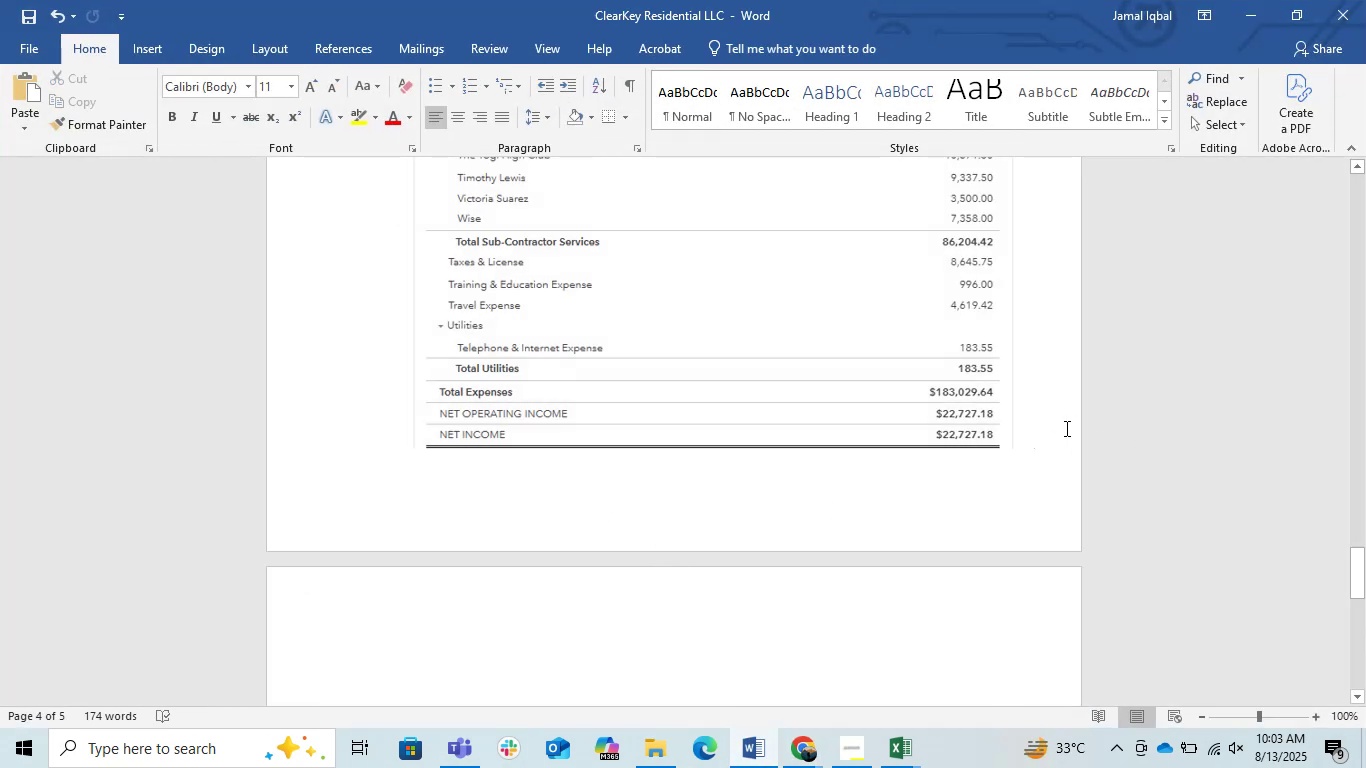 
key(Control+S)
 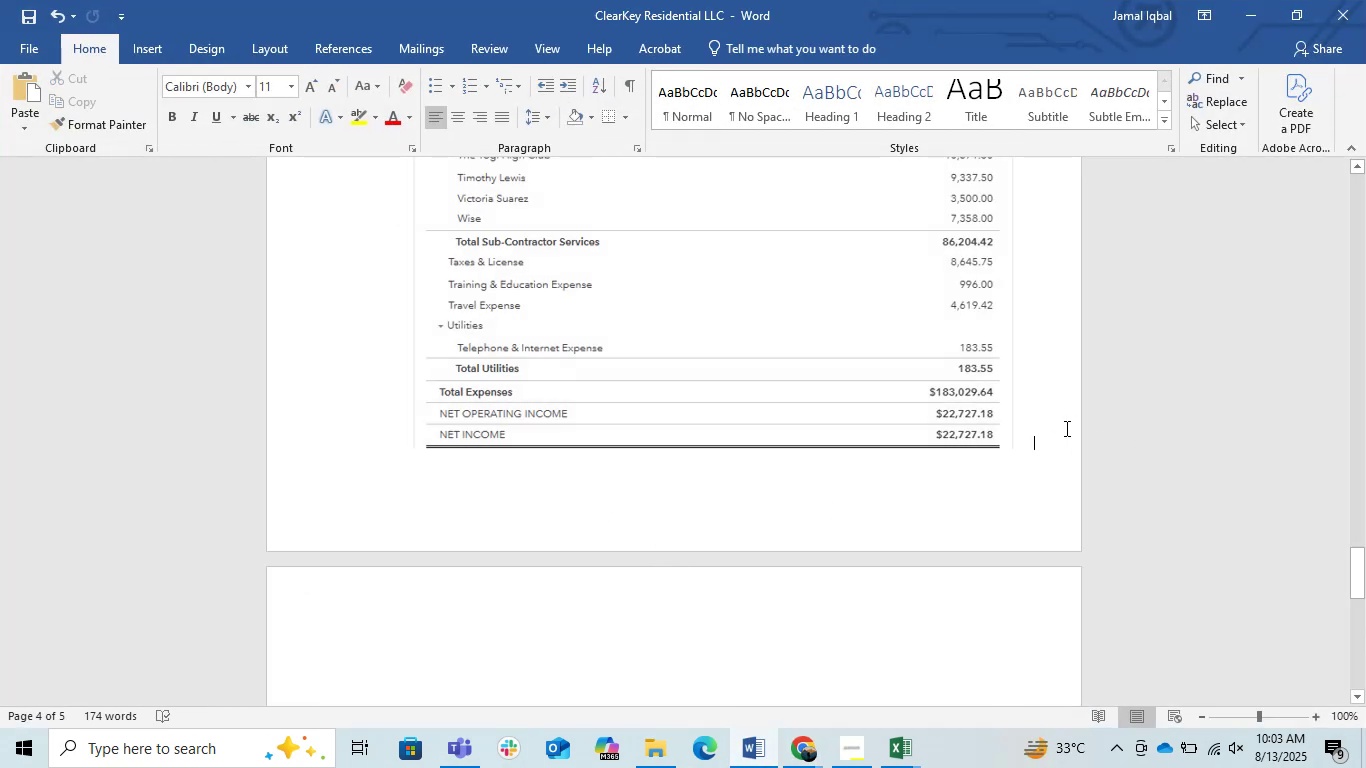 
key(Control+S)
 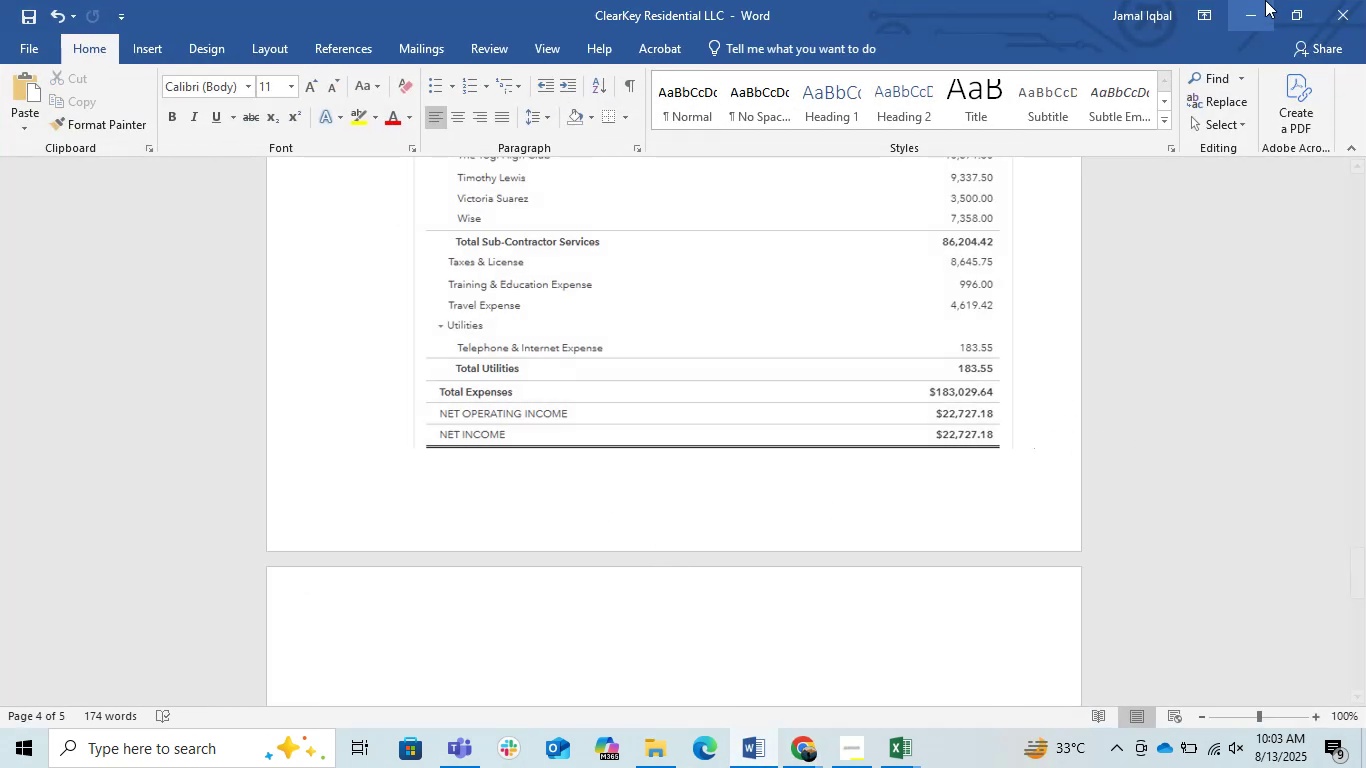 
left_click([1256, 0])
 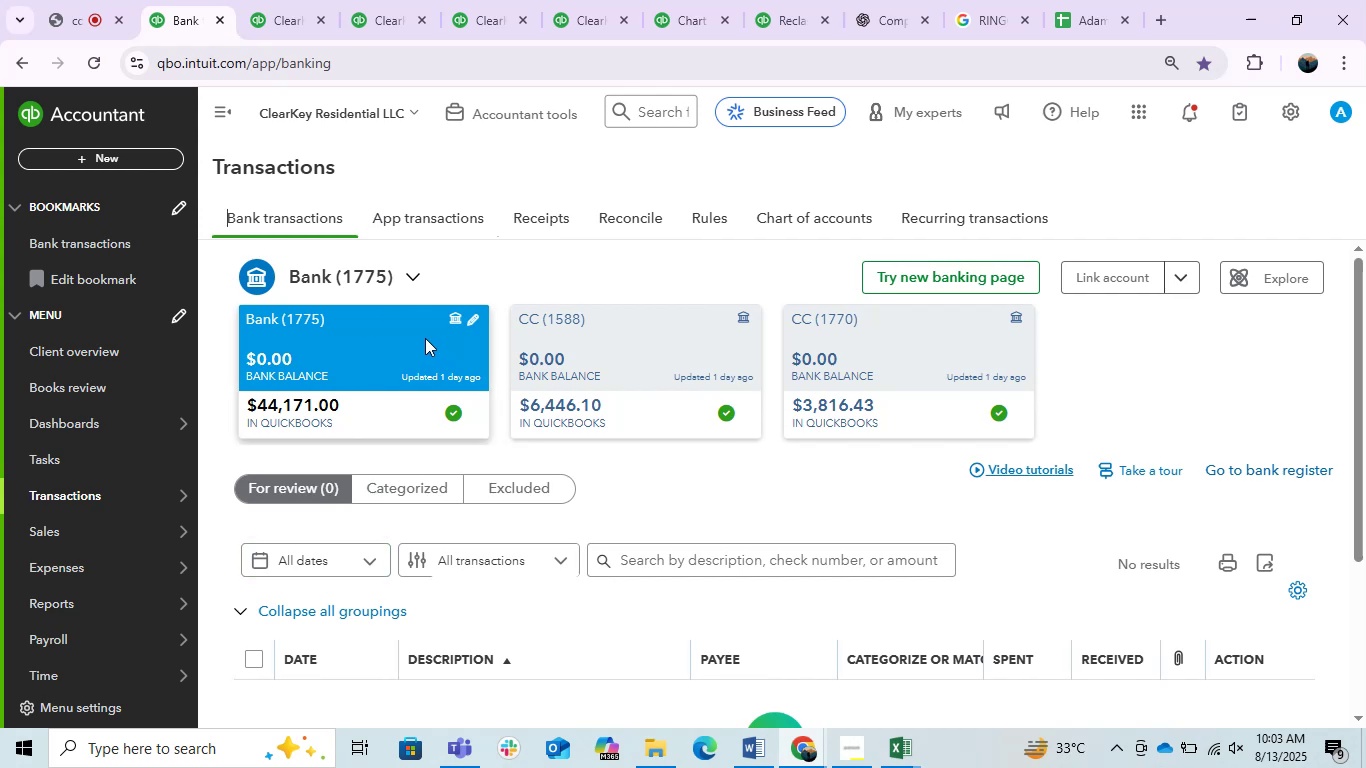 
wait(6.52)
 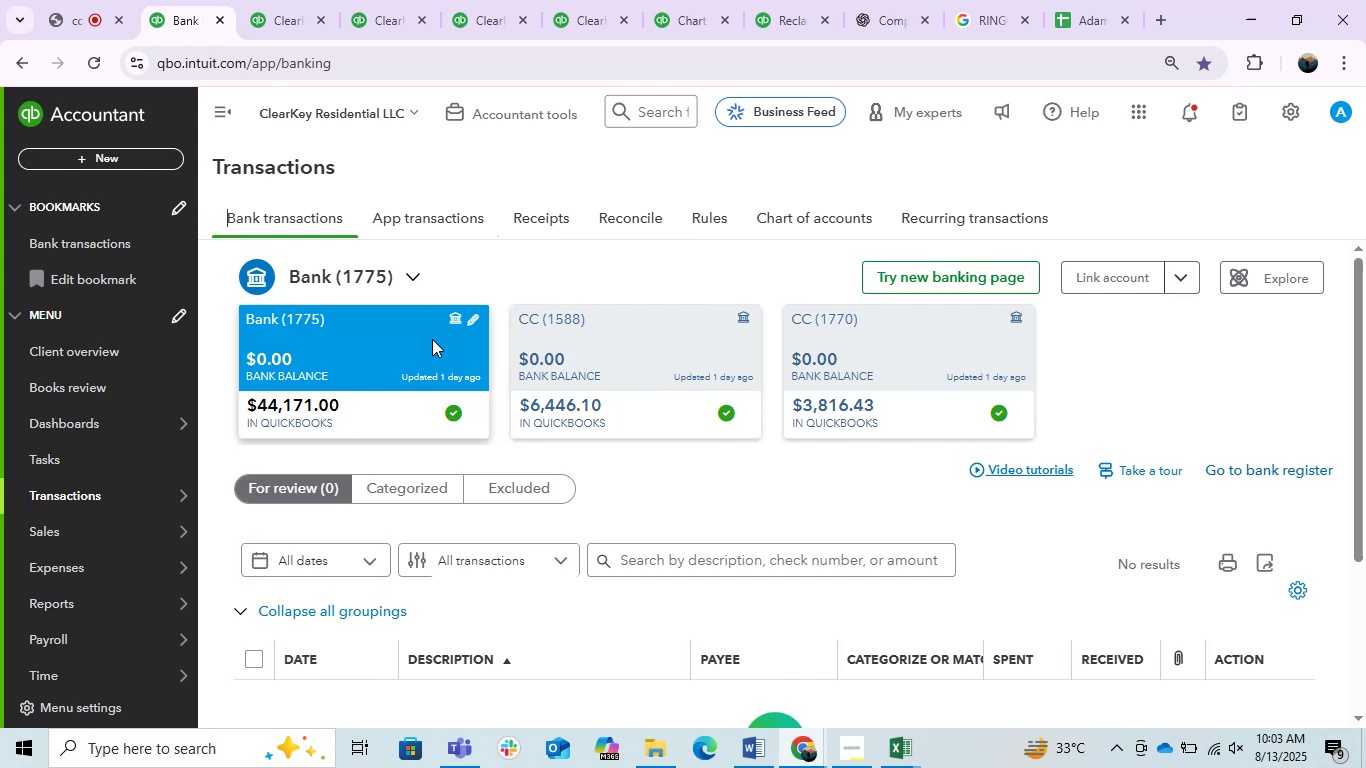 
left_click([427, 495])
 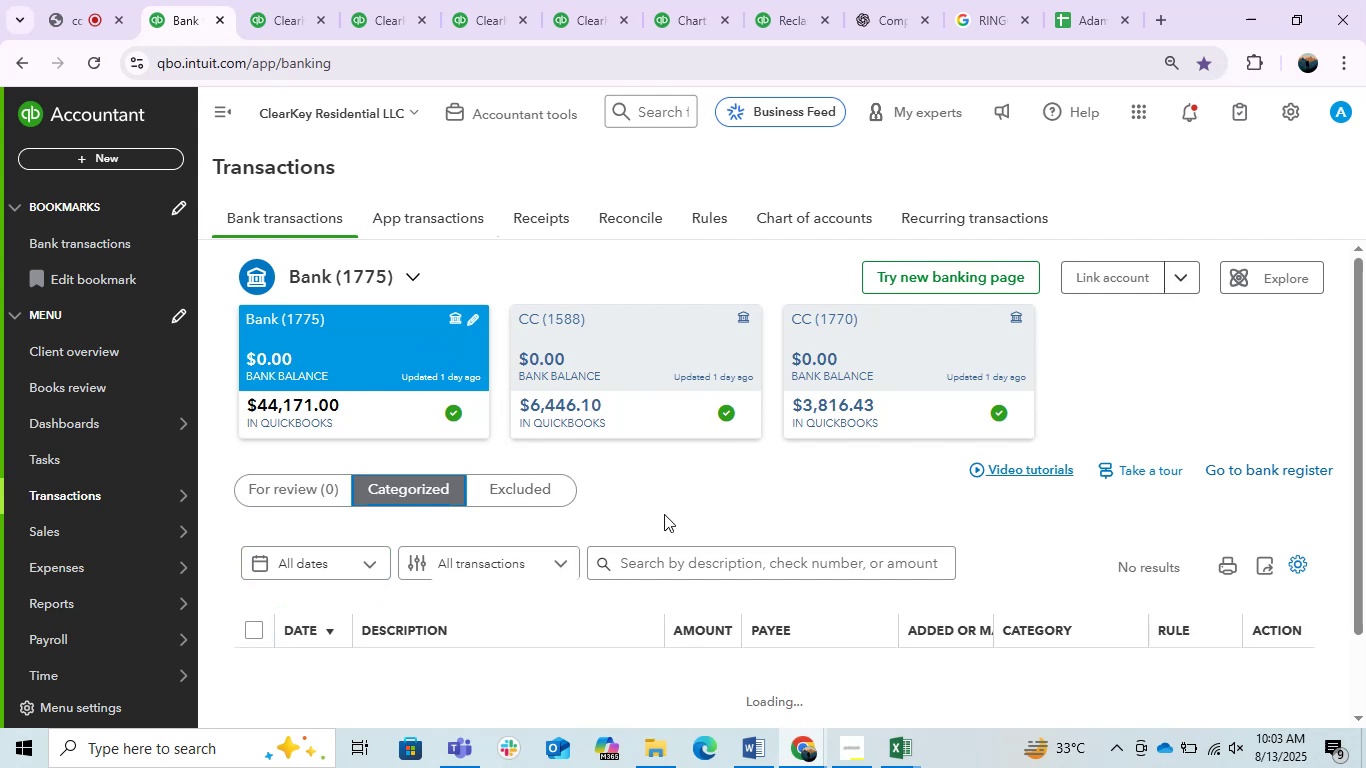 
scroll: coordinate [698, 491], scroll_direction: down, amount: 1.0
 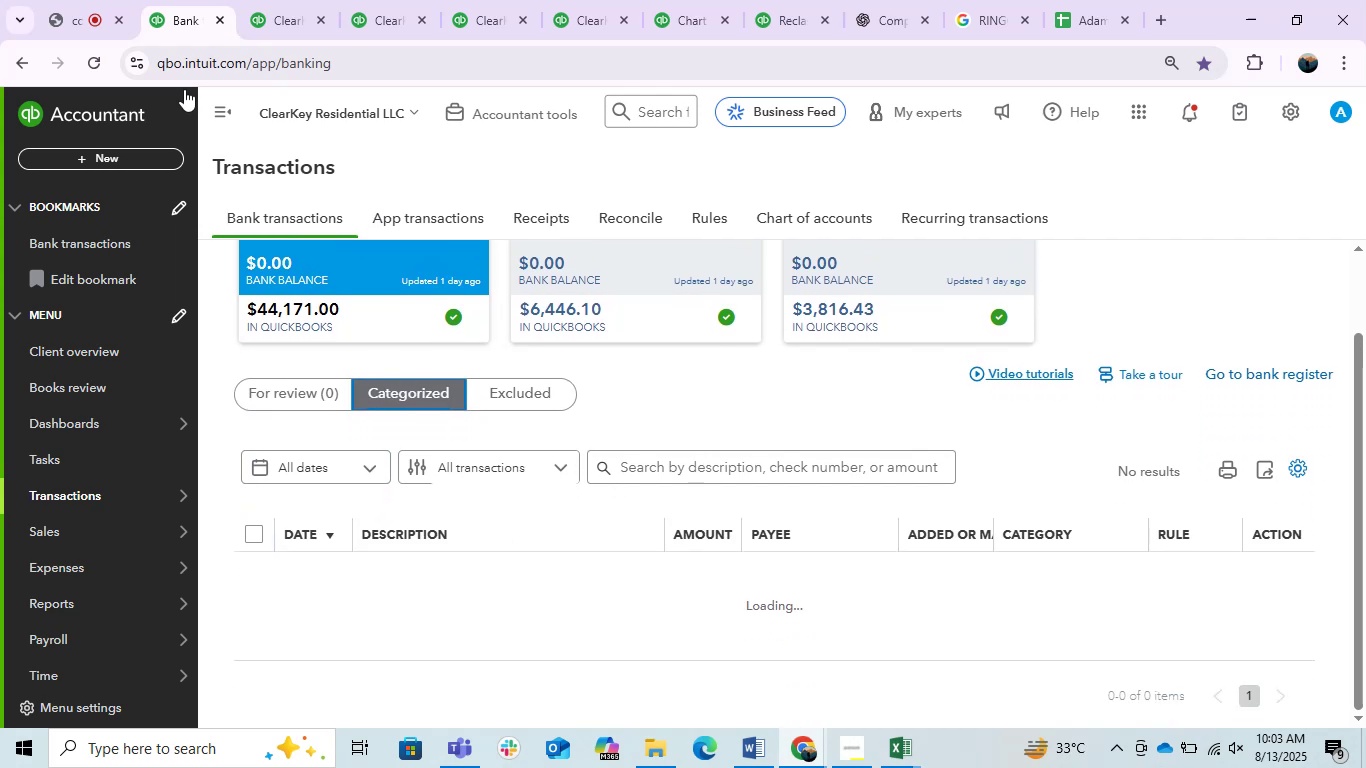 
left_click([225, 98])
 